 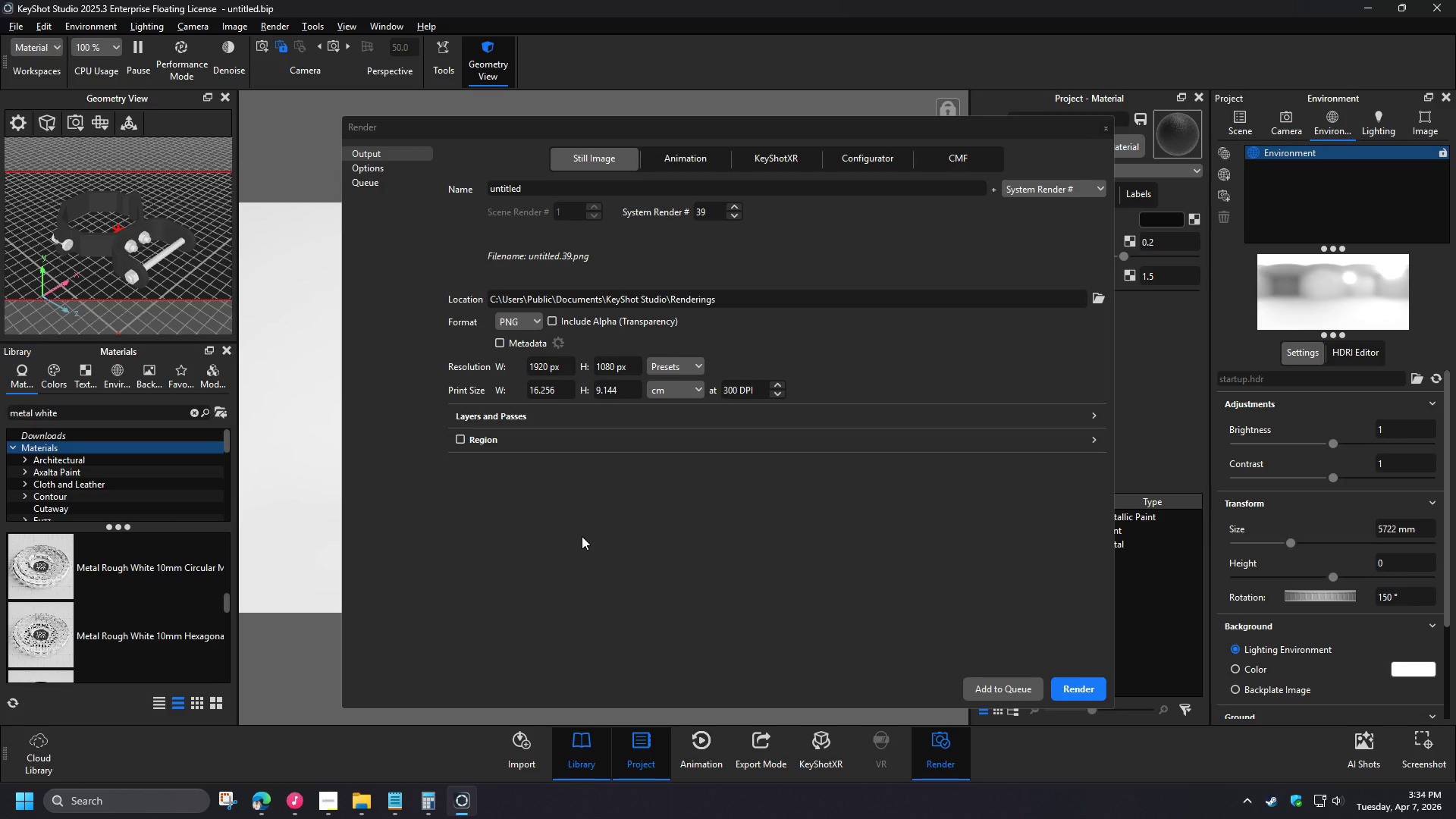 
left_click([1280, 130])
 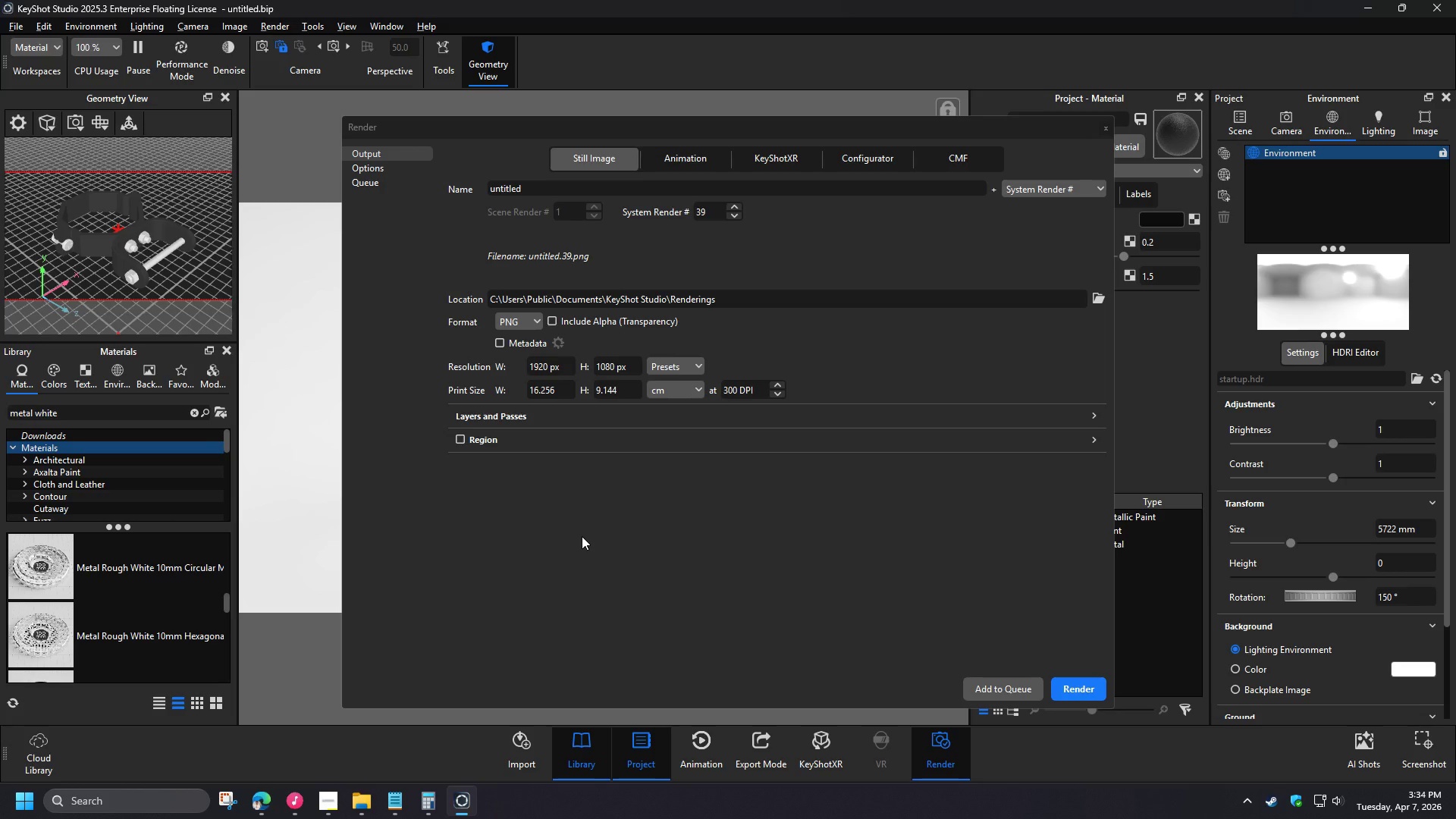 
left_click([1228, 152])
 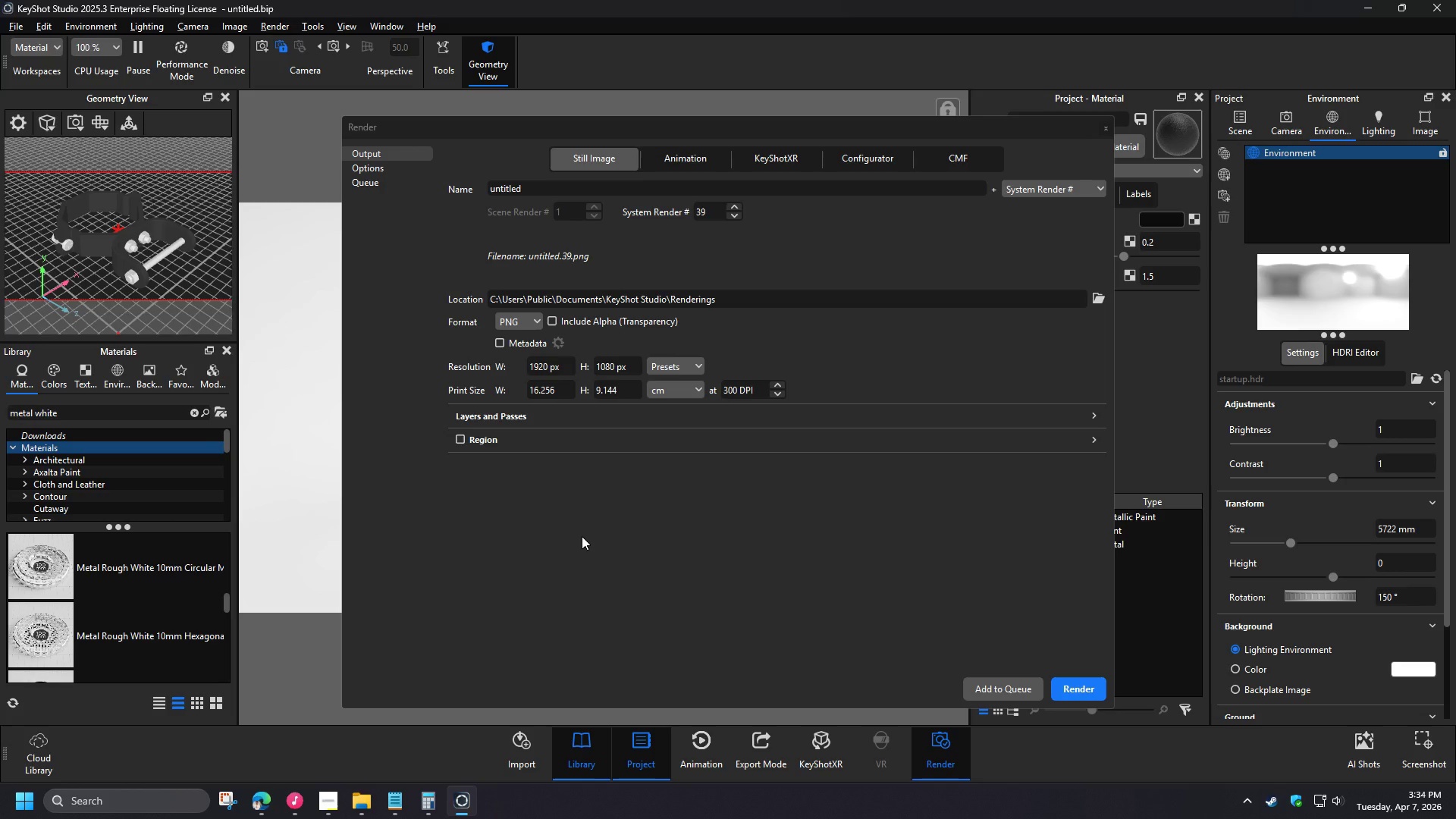 
hold_key(key=P, duration=0.61)
 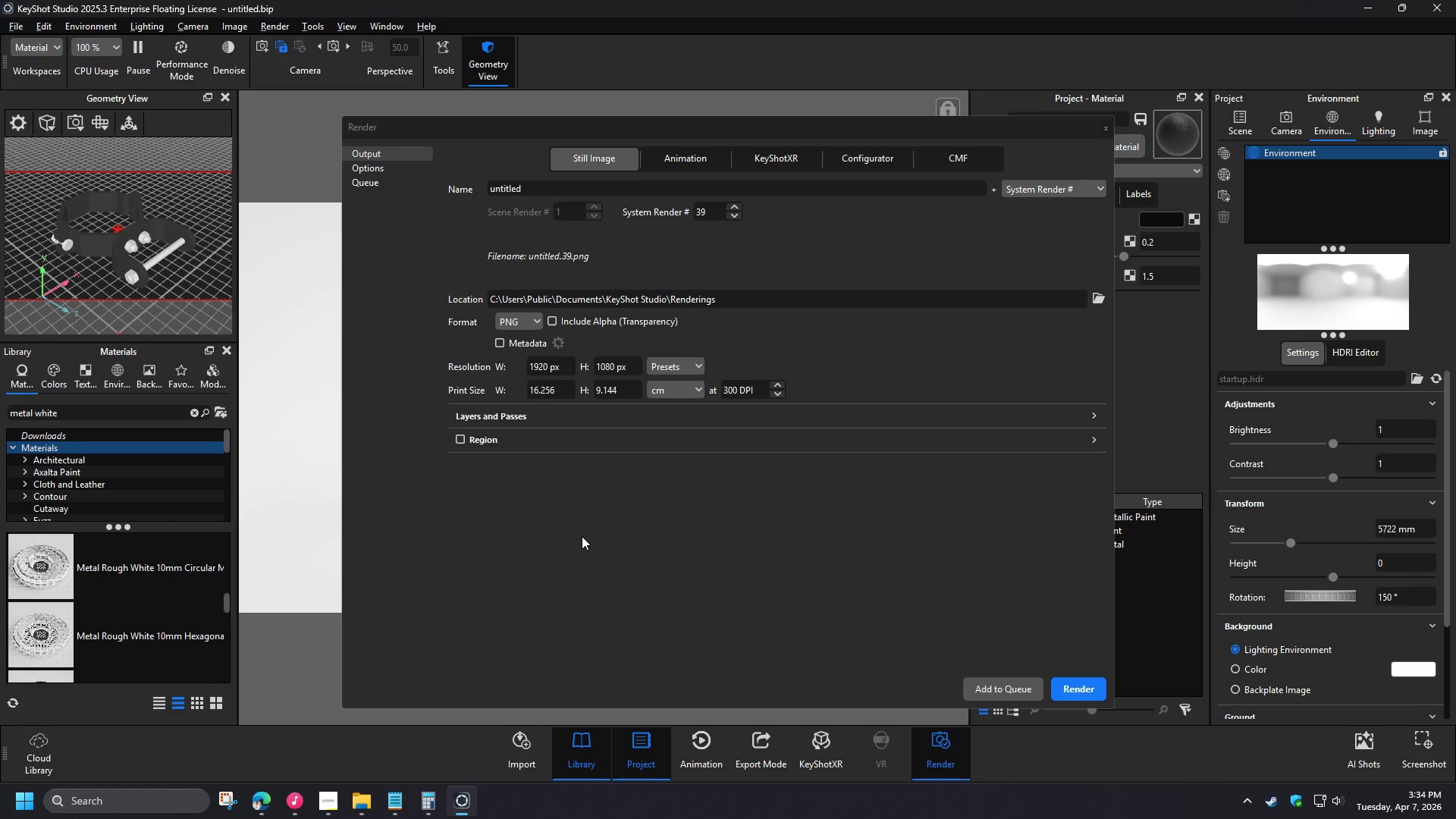 
hold_key(key=E, duration=0.91)
 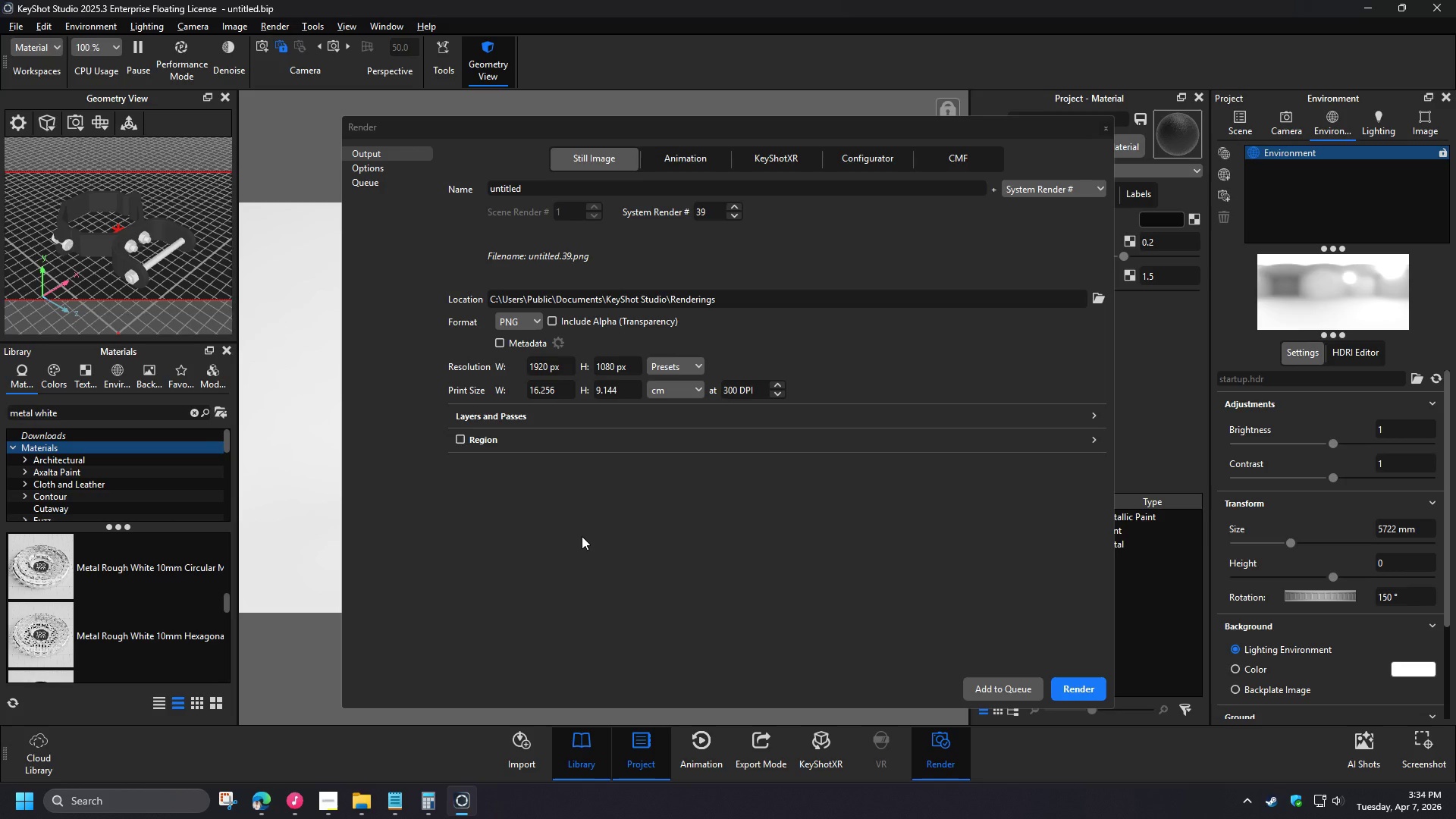 
type(rsective)
 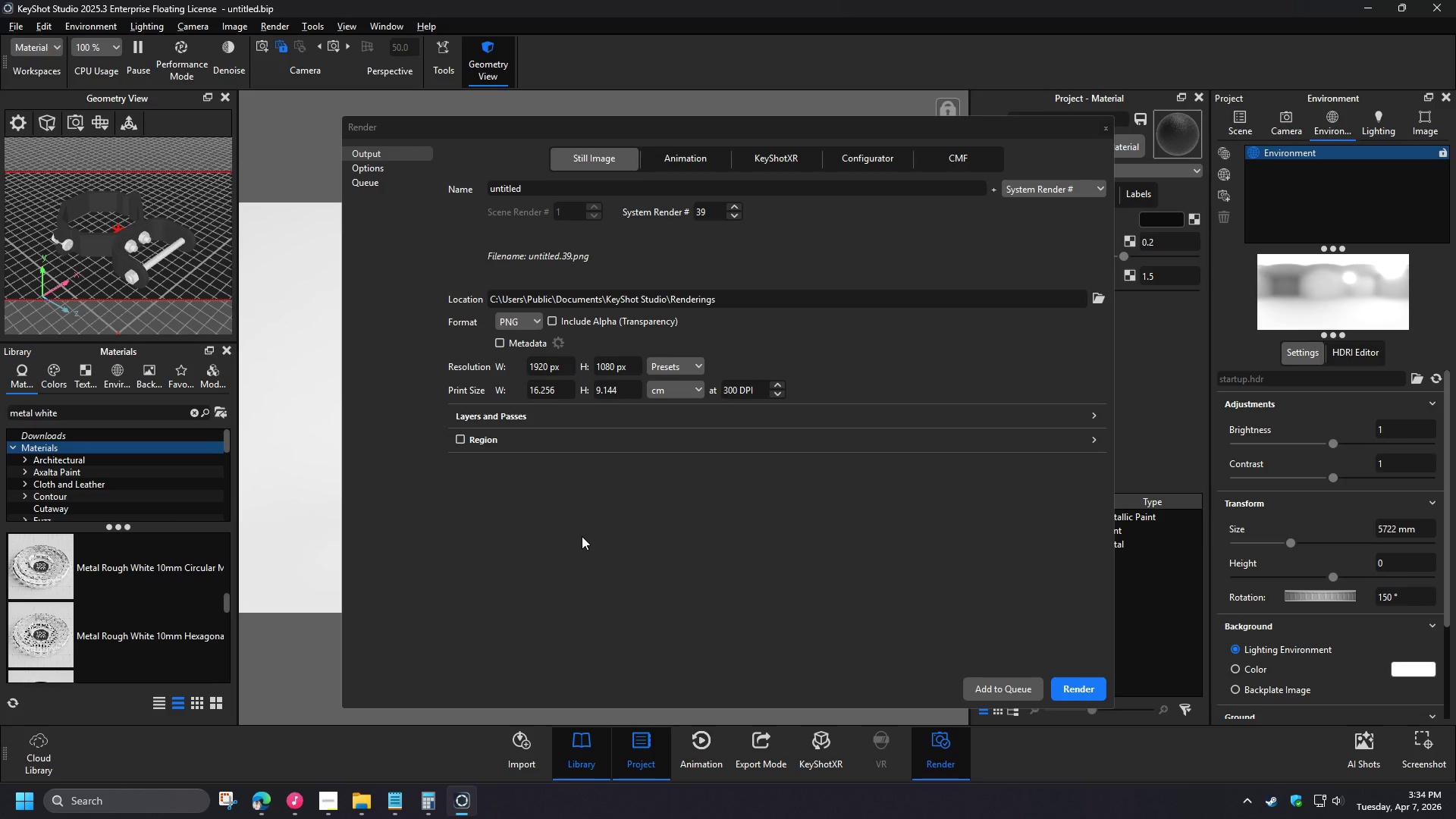 
hold_key(key=P, duration=24.92)
 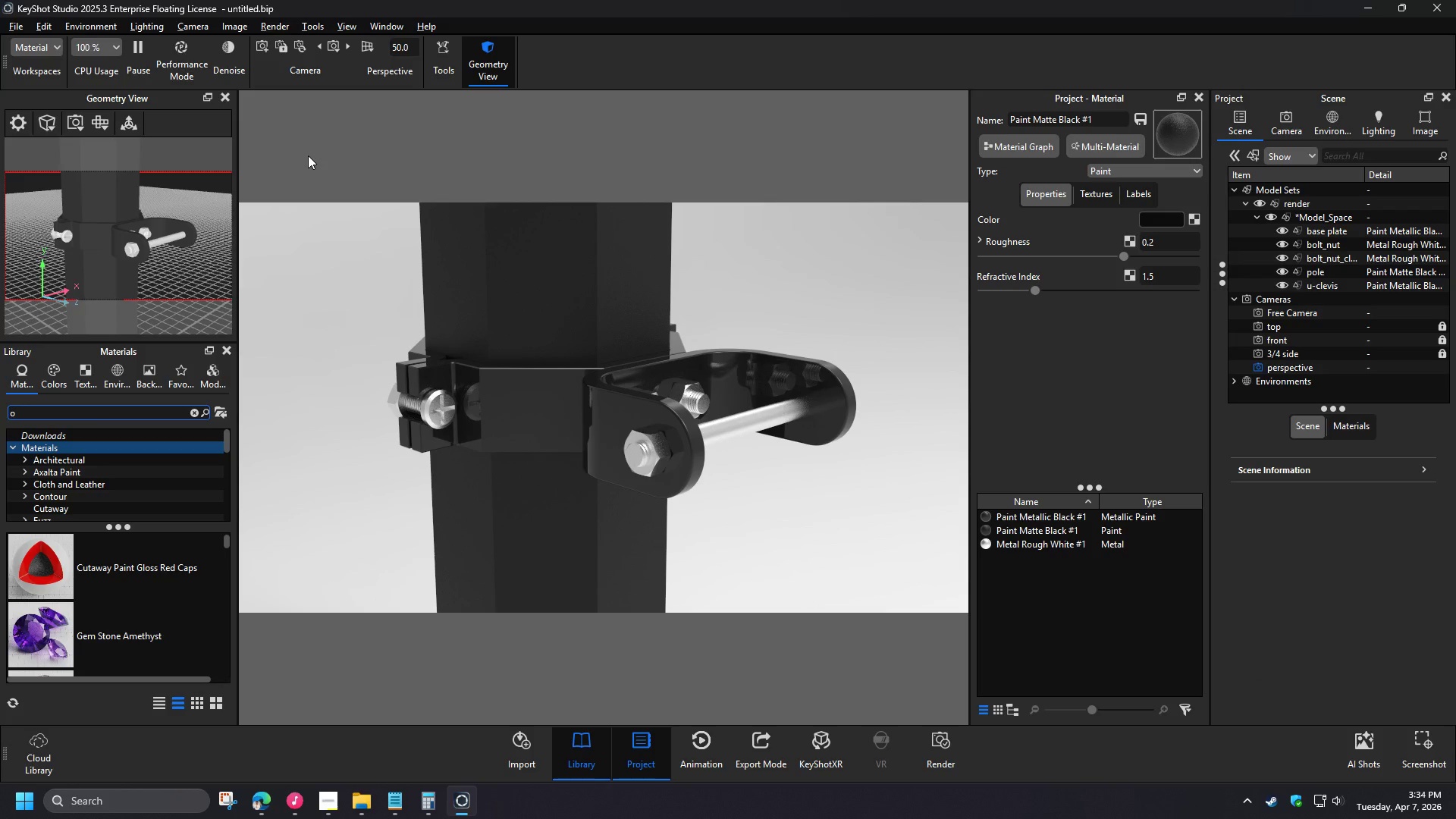 
key(Enter)
 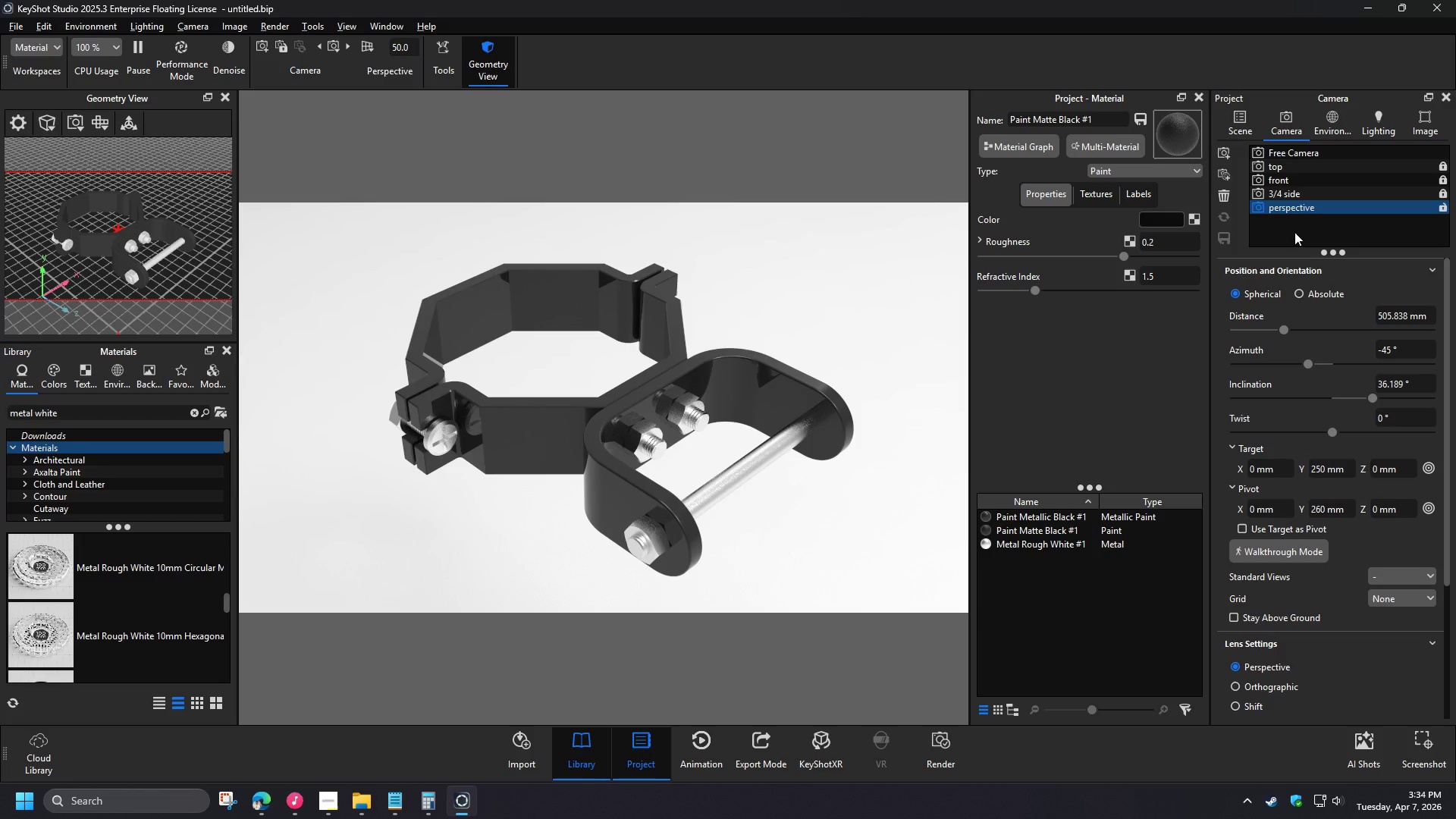 
left_click([1247, 127])
 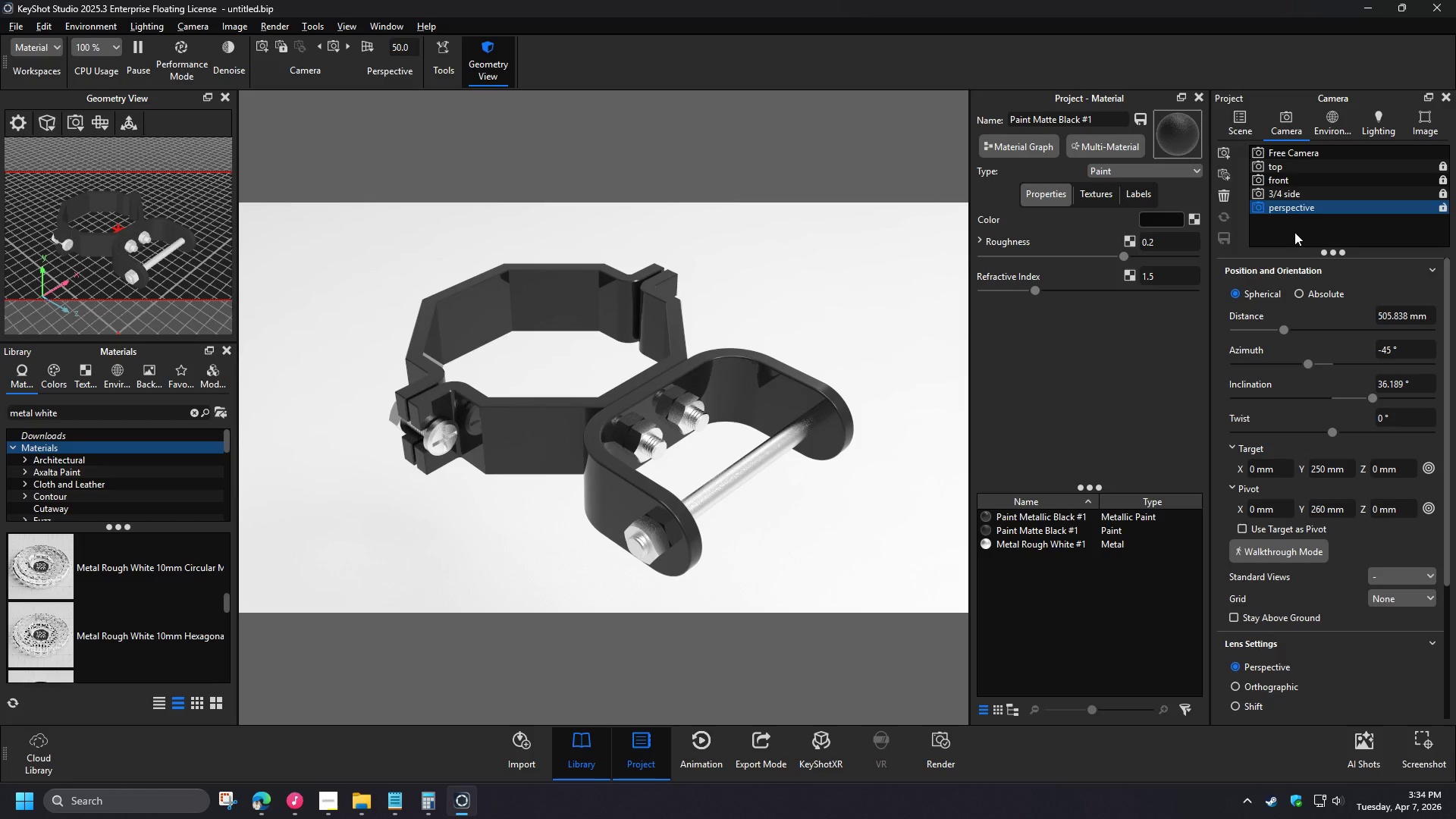 
left_click([1285, 271])
 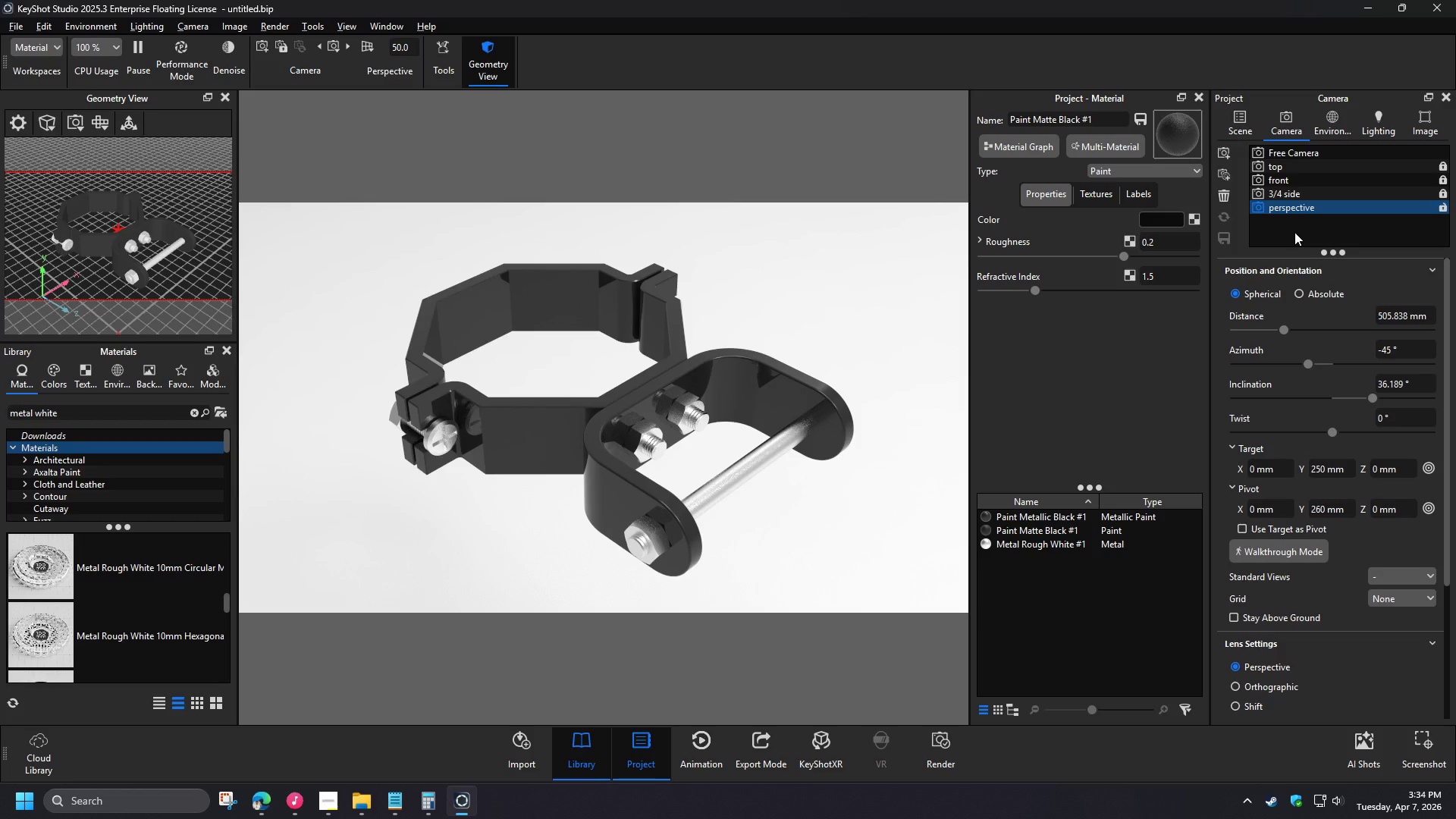 
left_click_drag(start_coordinate=[713, 408], to_coordinate=[711, 357])
 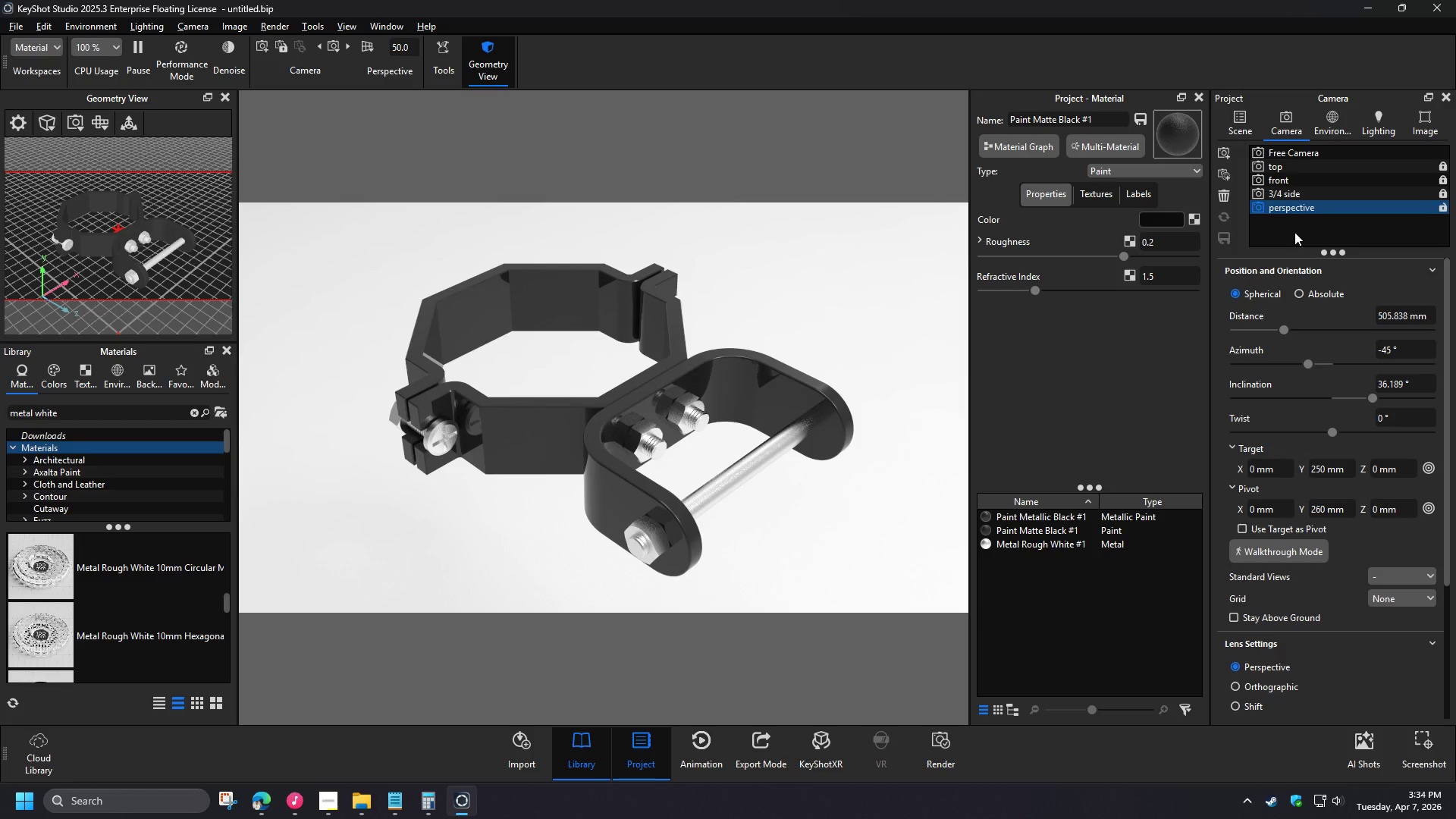 
left_click_drag(start_coordinate=[72, 410], to_coordinate=[0, 407])
 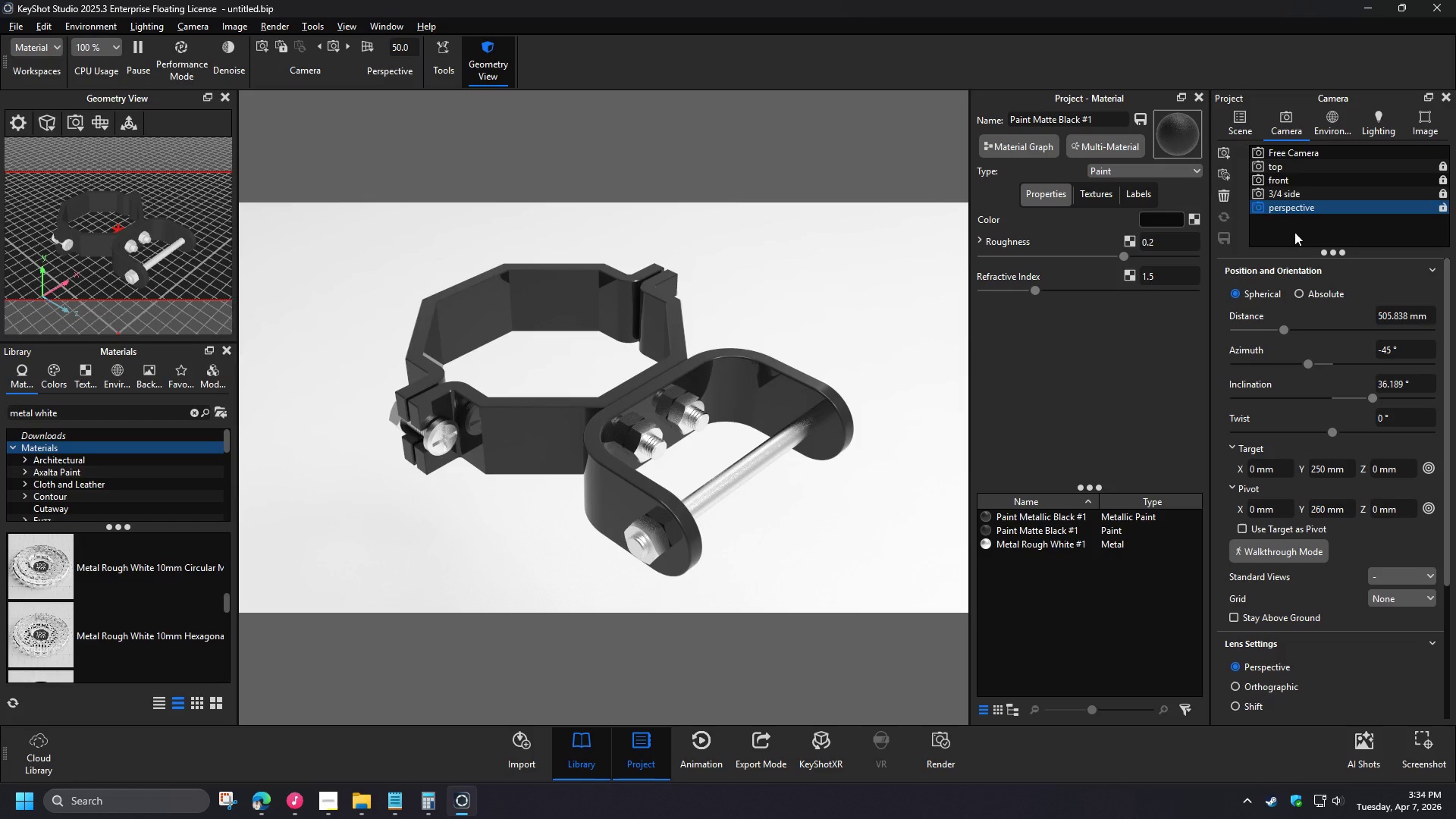 
key(O)
 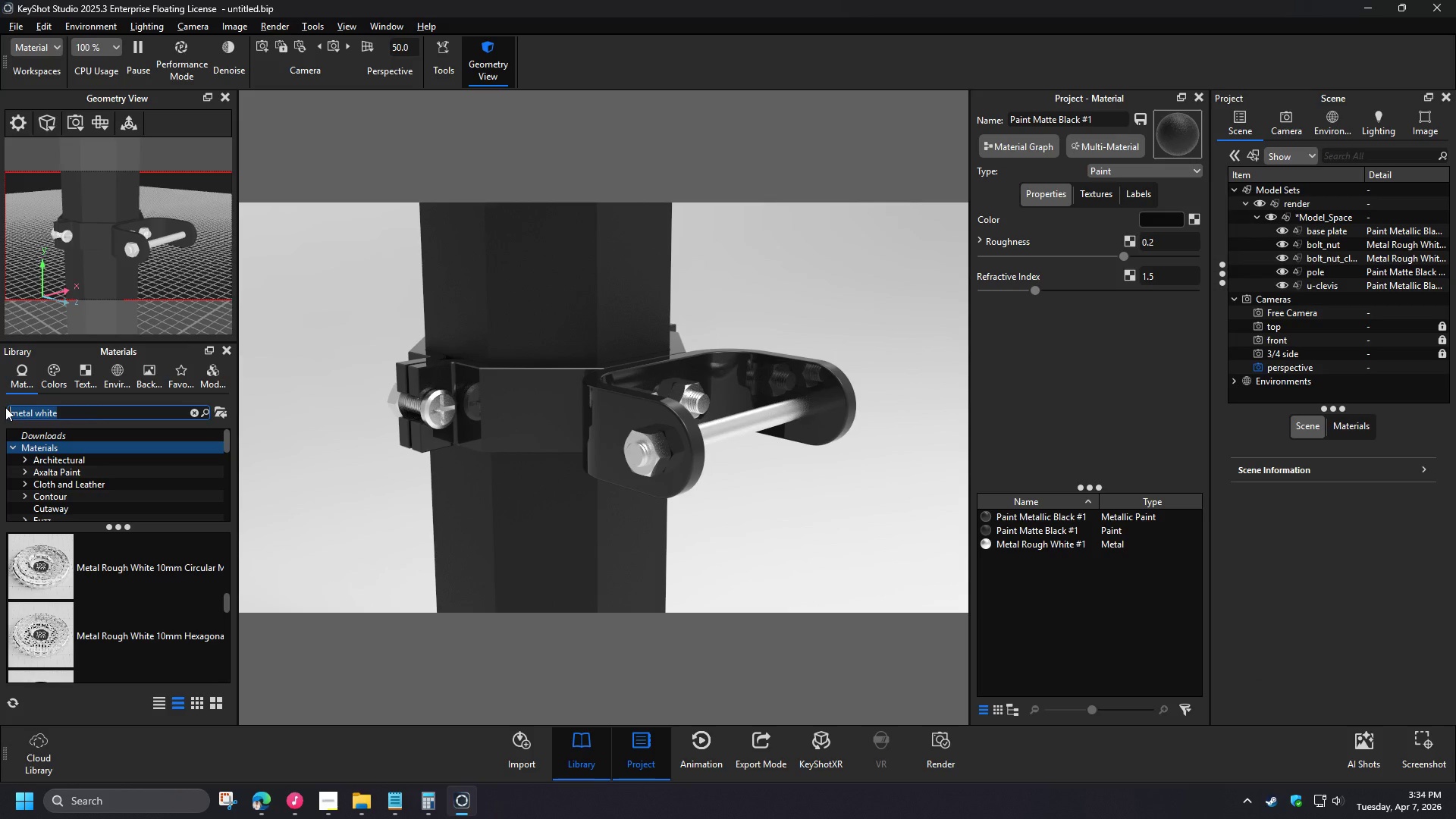 
left_click([308, 155])
 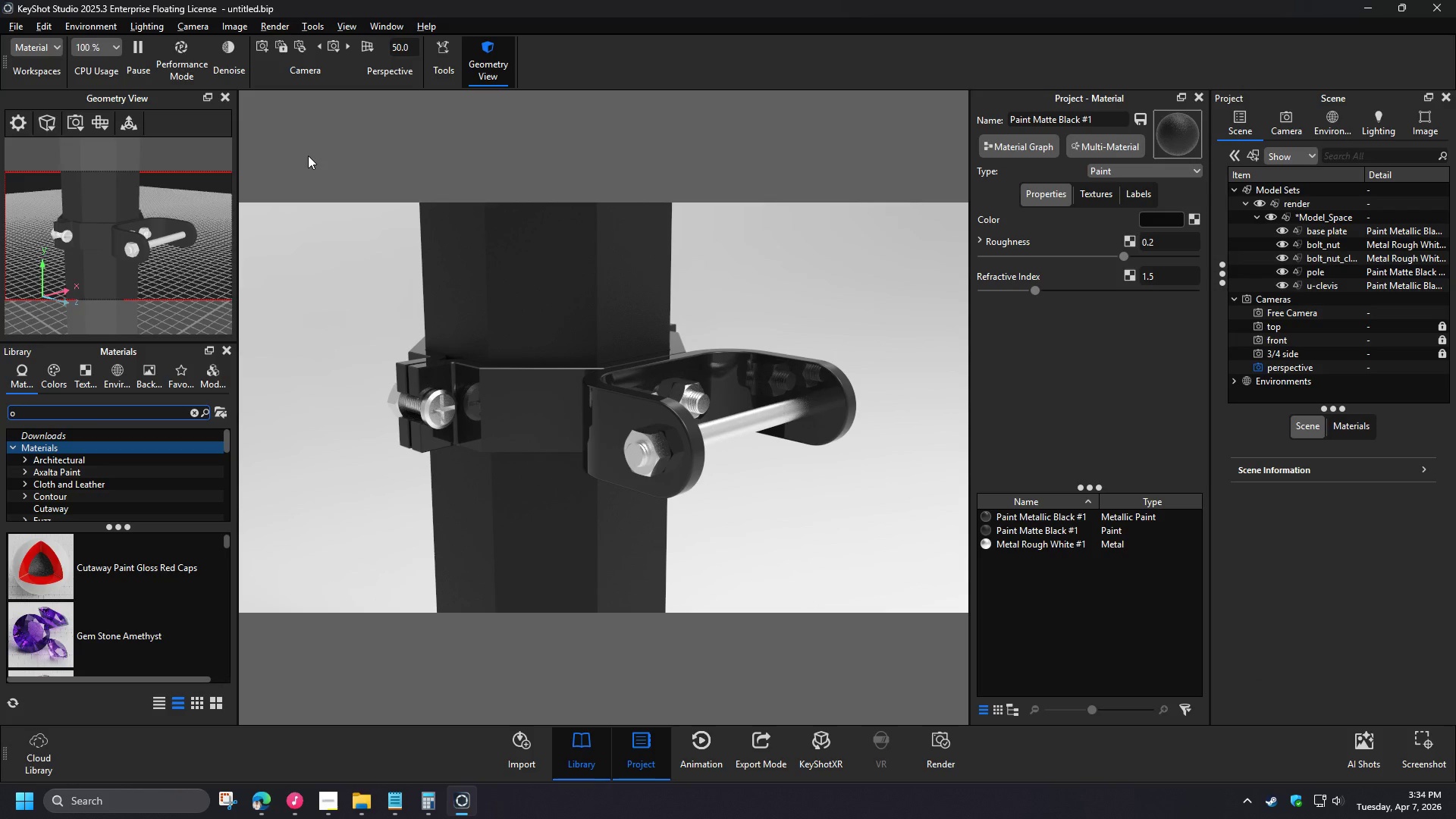 
type(oain meta)
 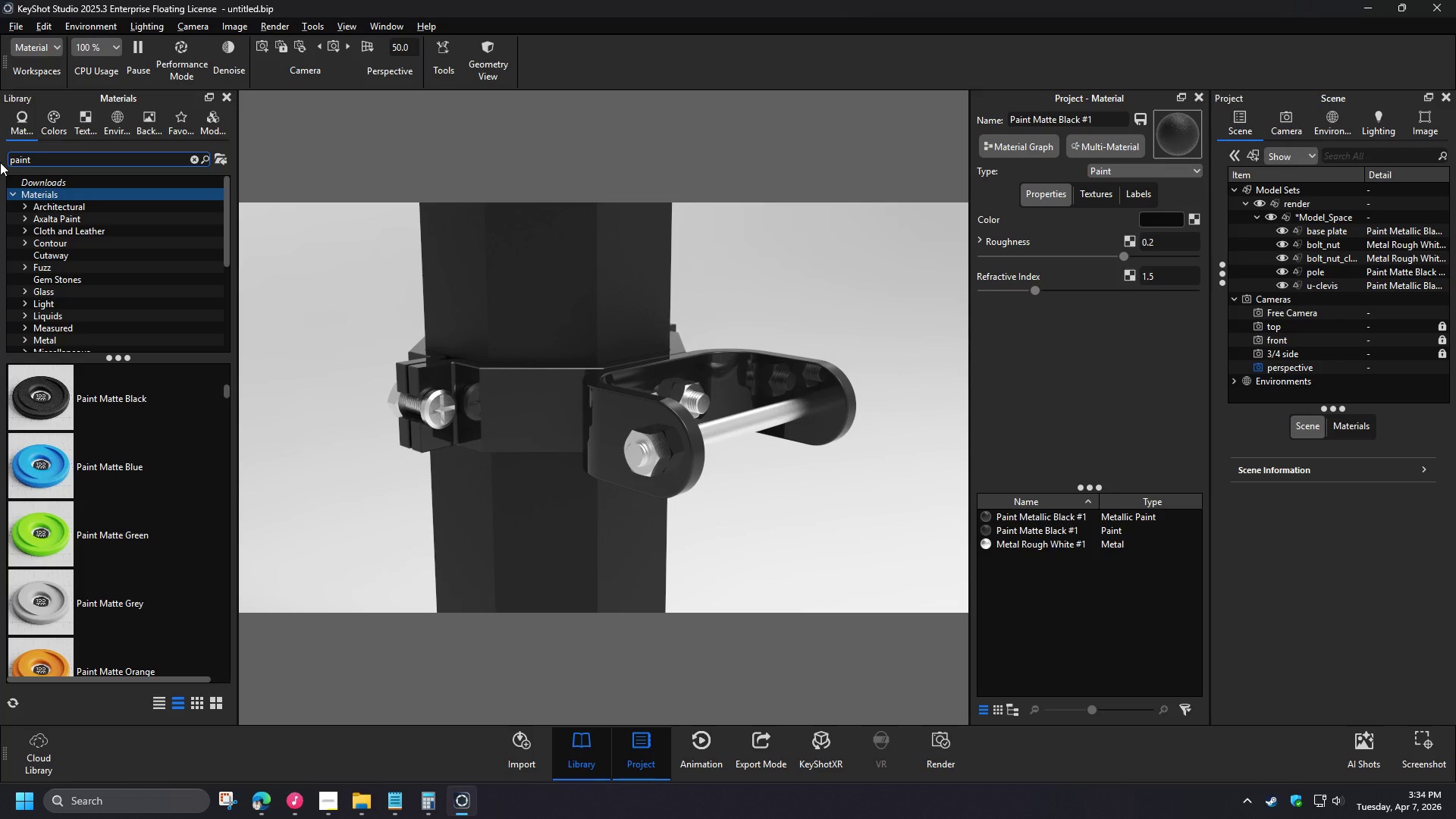 
left_click_drag(start_coordinate=[46, 163], to_coordinate=[0, 164])
 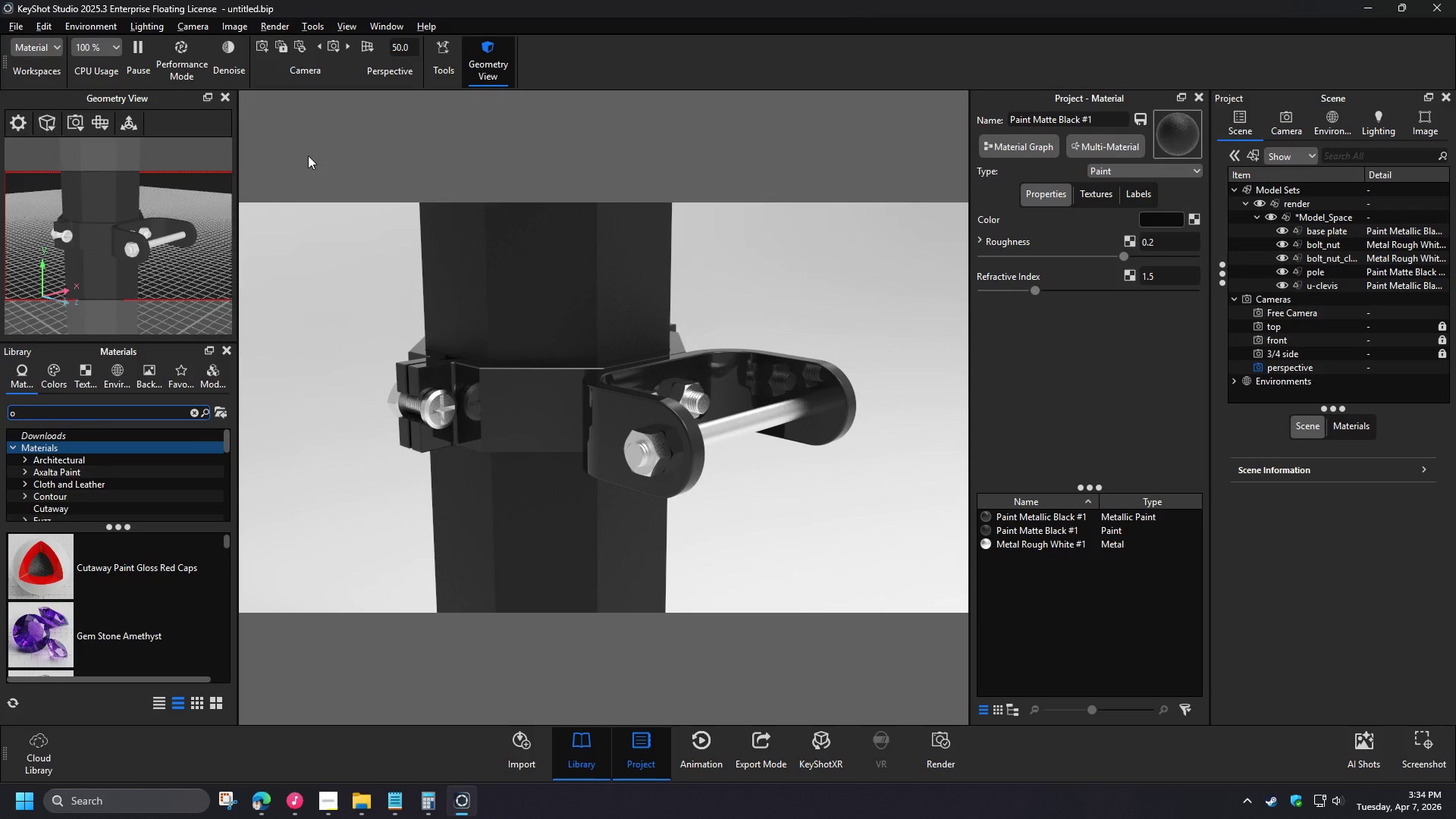 
left_click_drag(start_coordinate=[96, 651], to_coordinate=[528, 253])
 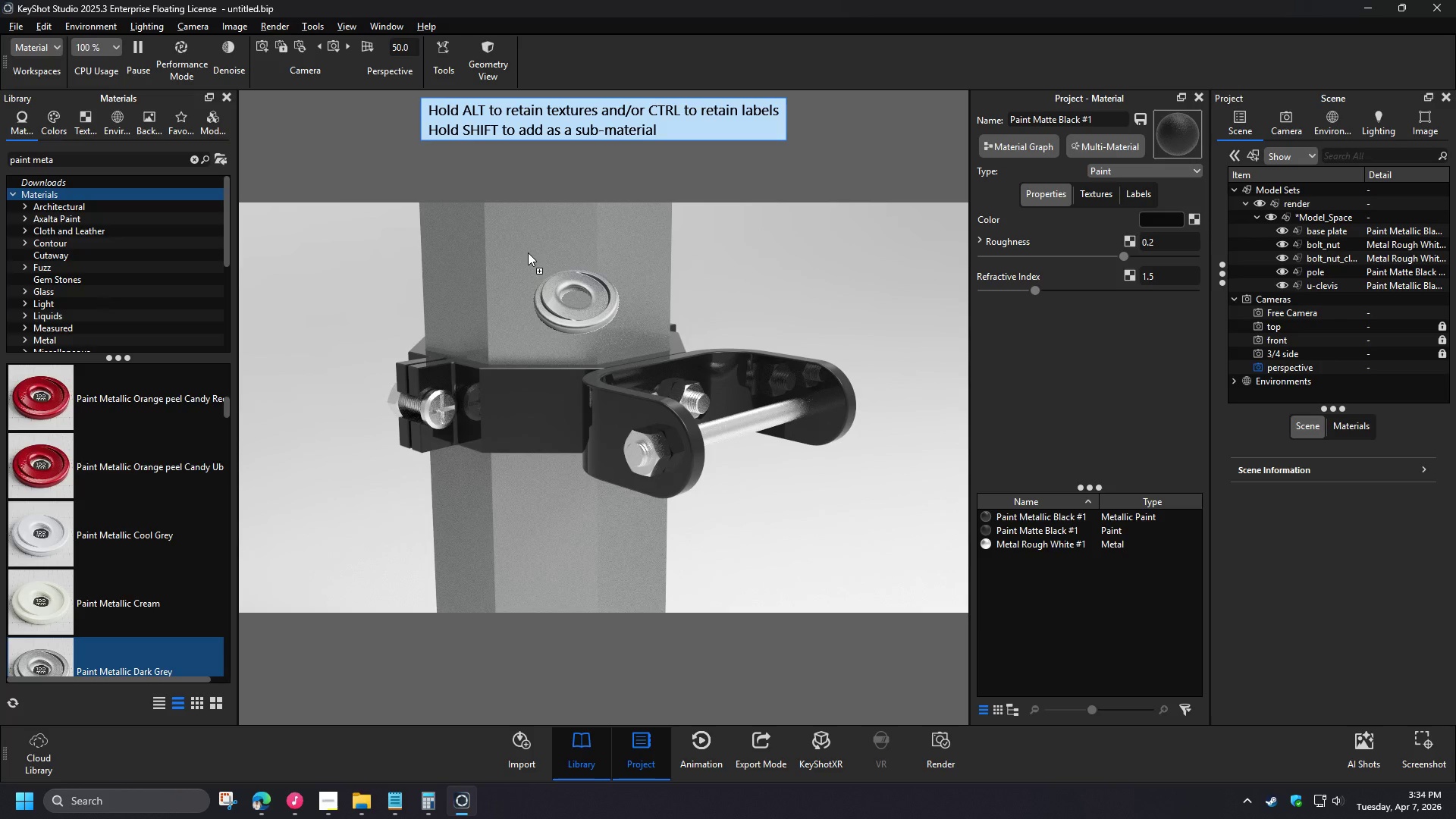 
left_click_drag(start_coordinate=[640, 466], to_coordinate=[696, 495])
 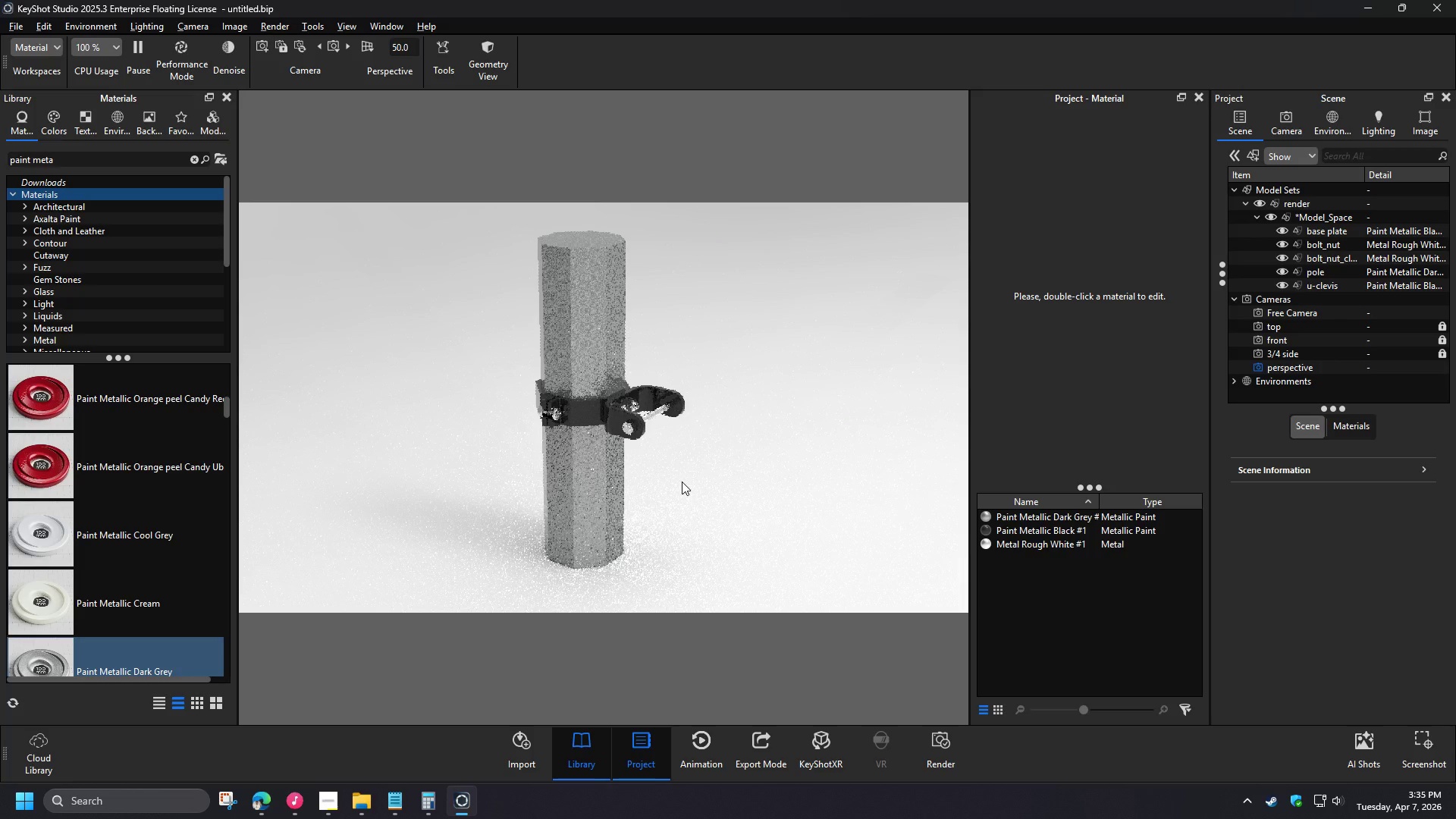 
left_click_drag(start_coordinate=[670, 471], to_coordinate=[620, 464])
 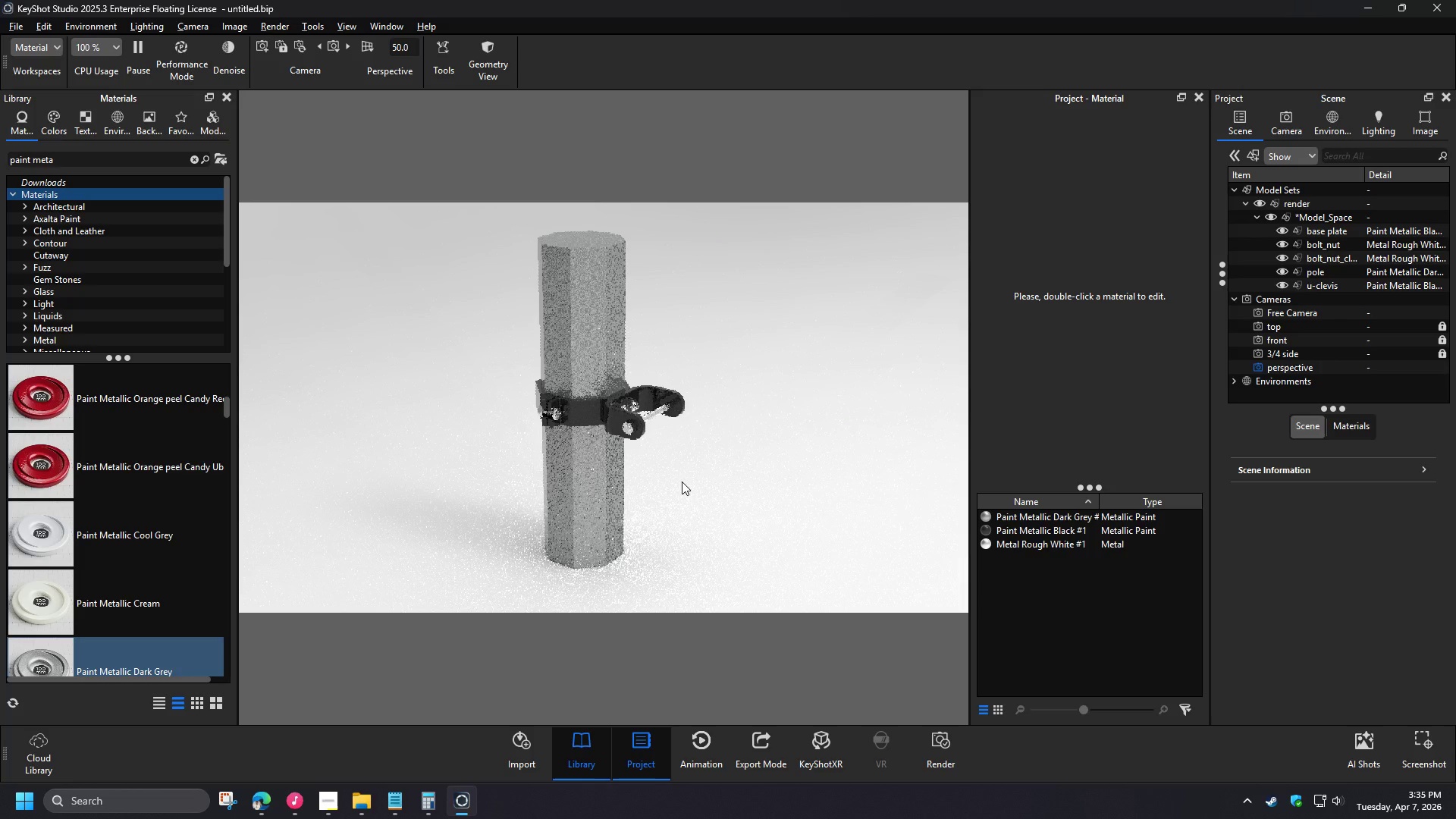 
scroll: coordinate [516, 271], scroll_direction: down, amount: 10.0
 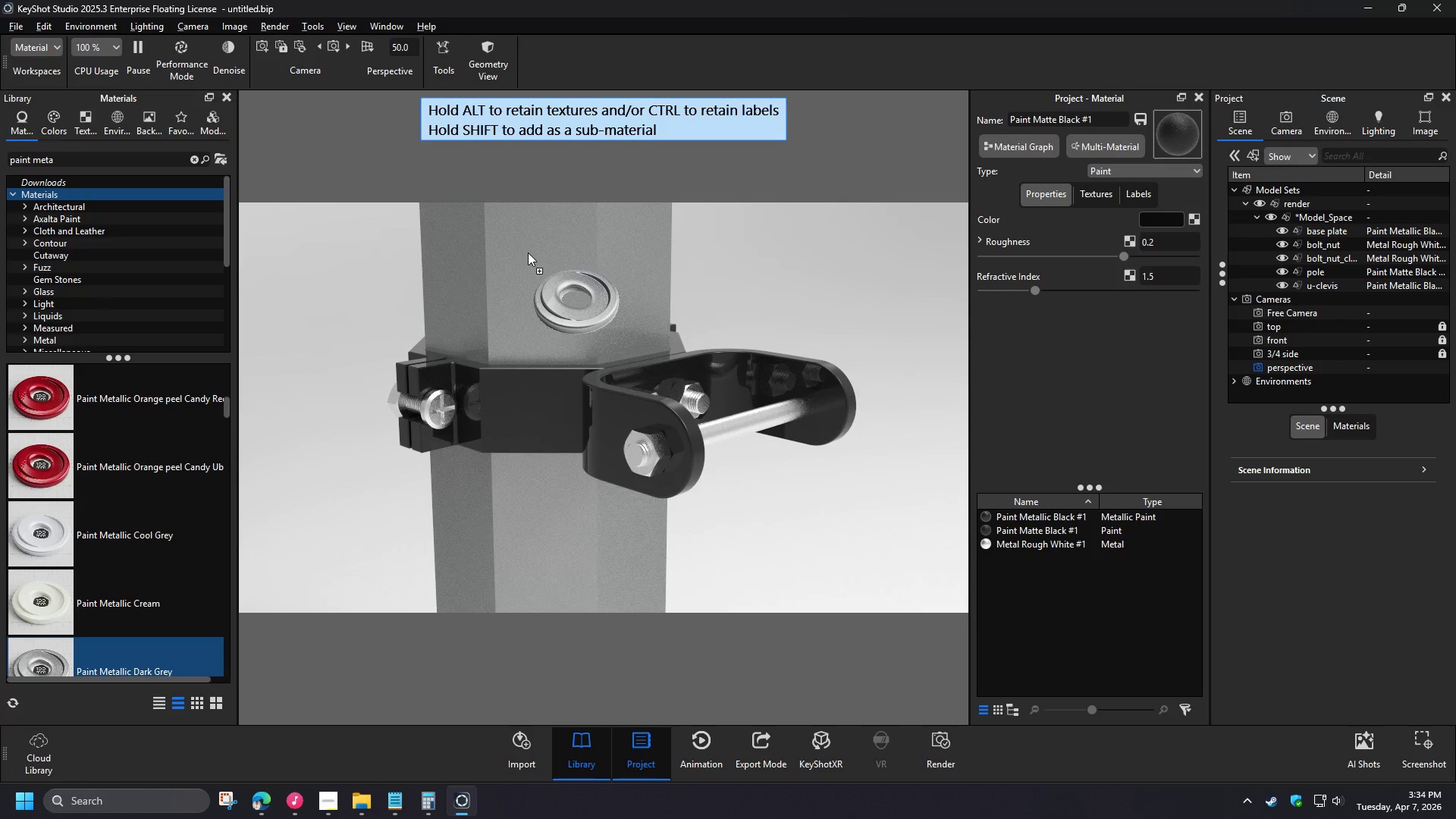 
scroll: coordinate [625, 428], scroll_direction: up, amount: 5.0
 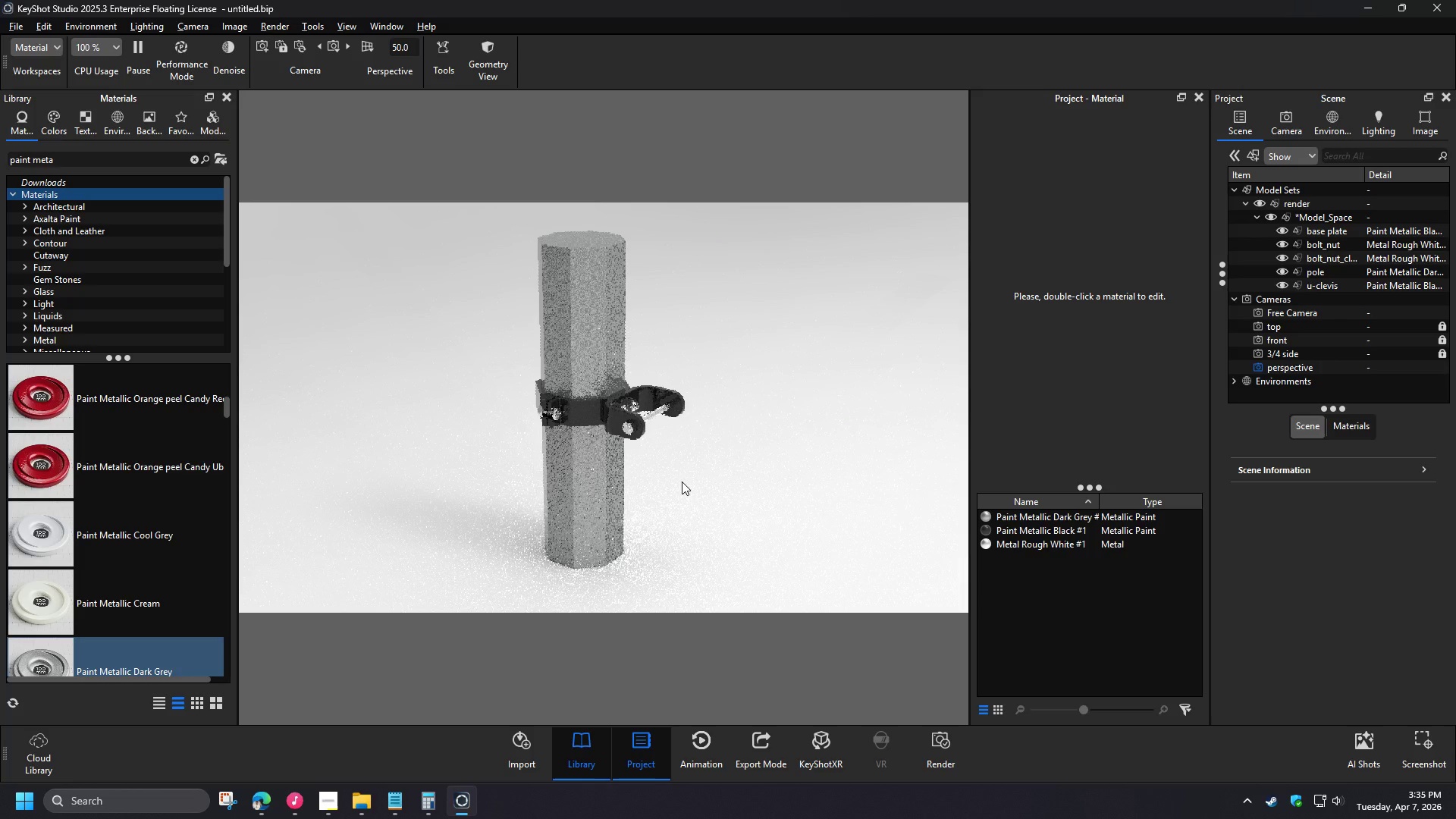 
left_click_drag(start_coordinate=[620, 368], to_coordinate=[623, 358])
 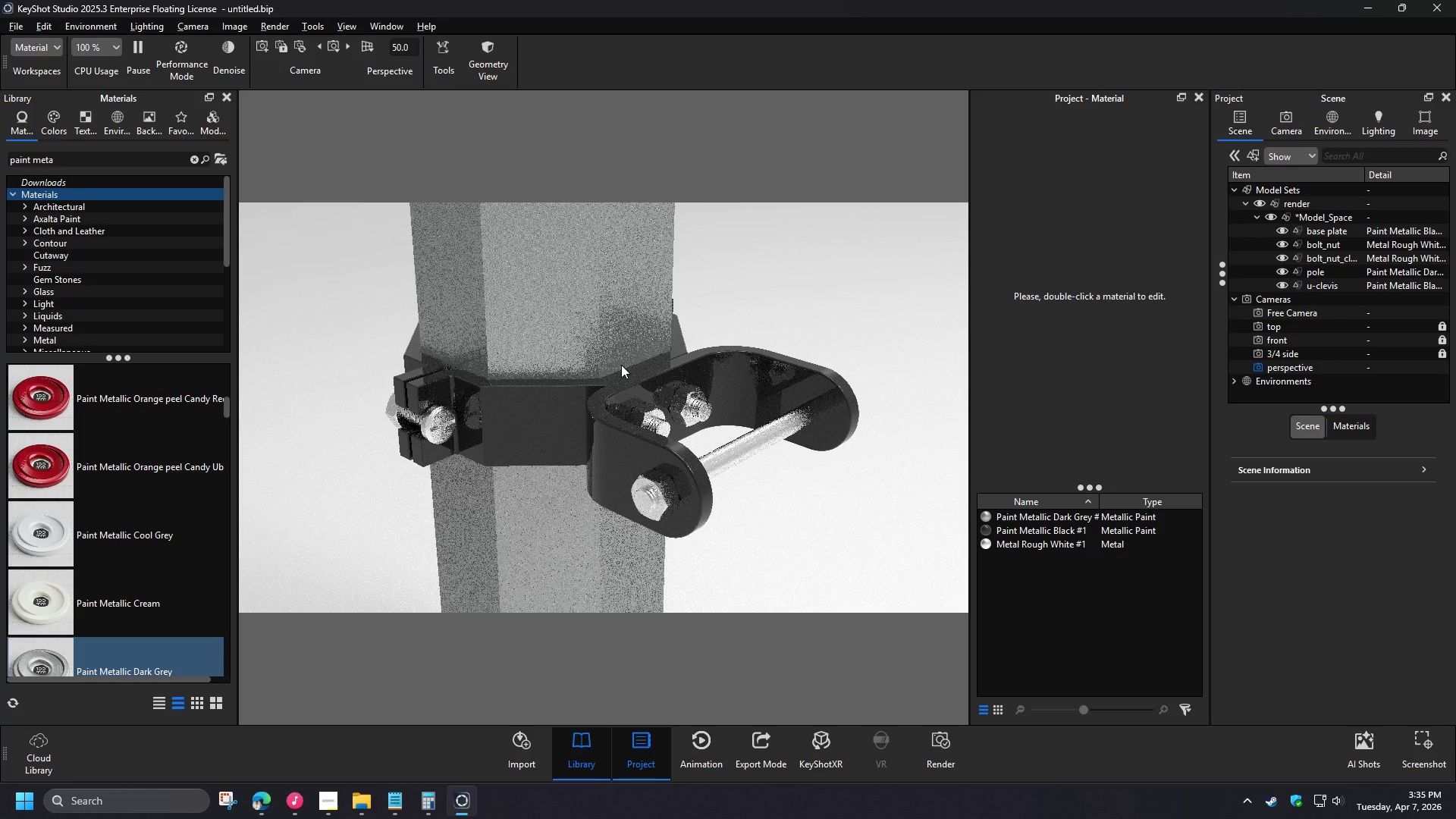 
scroll: coordinate [620, 364], scroll_direction: down, amount: 2.0
 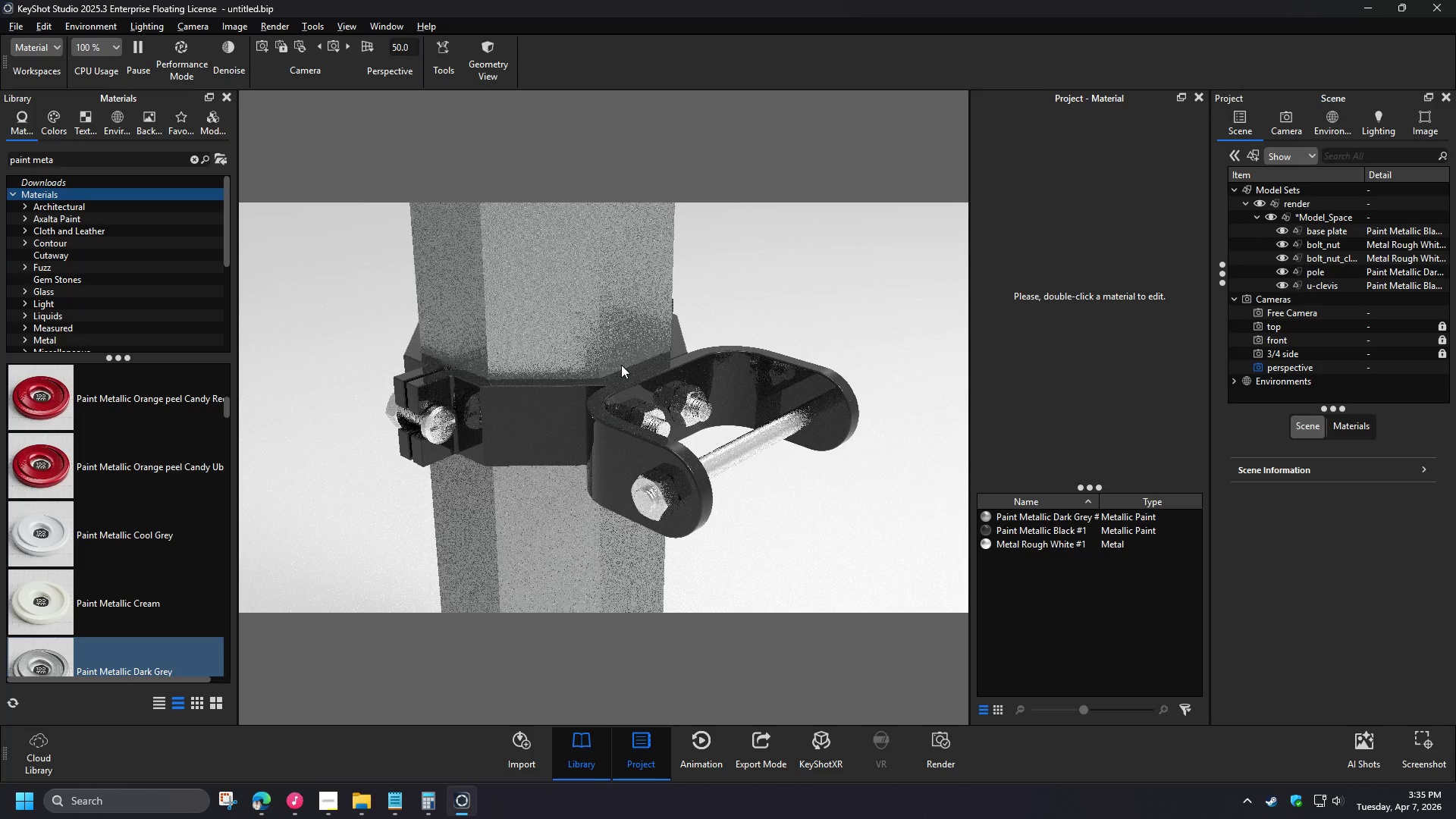 
scroll: coordinate [621, 365], scroll_direction: up, amount: 5.0
 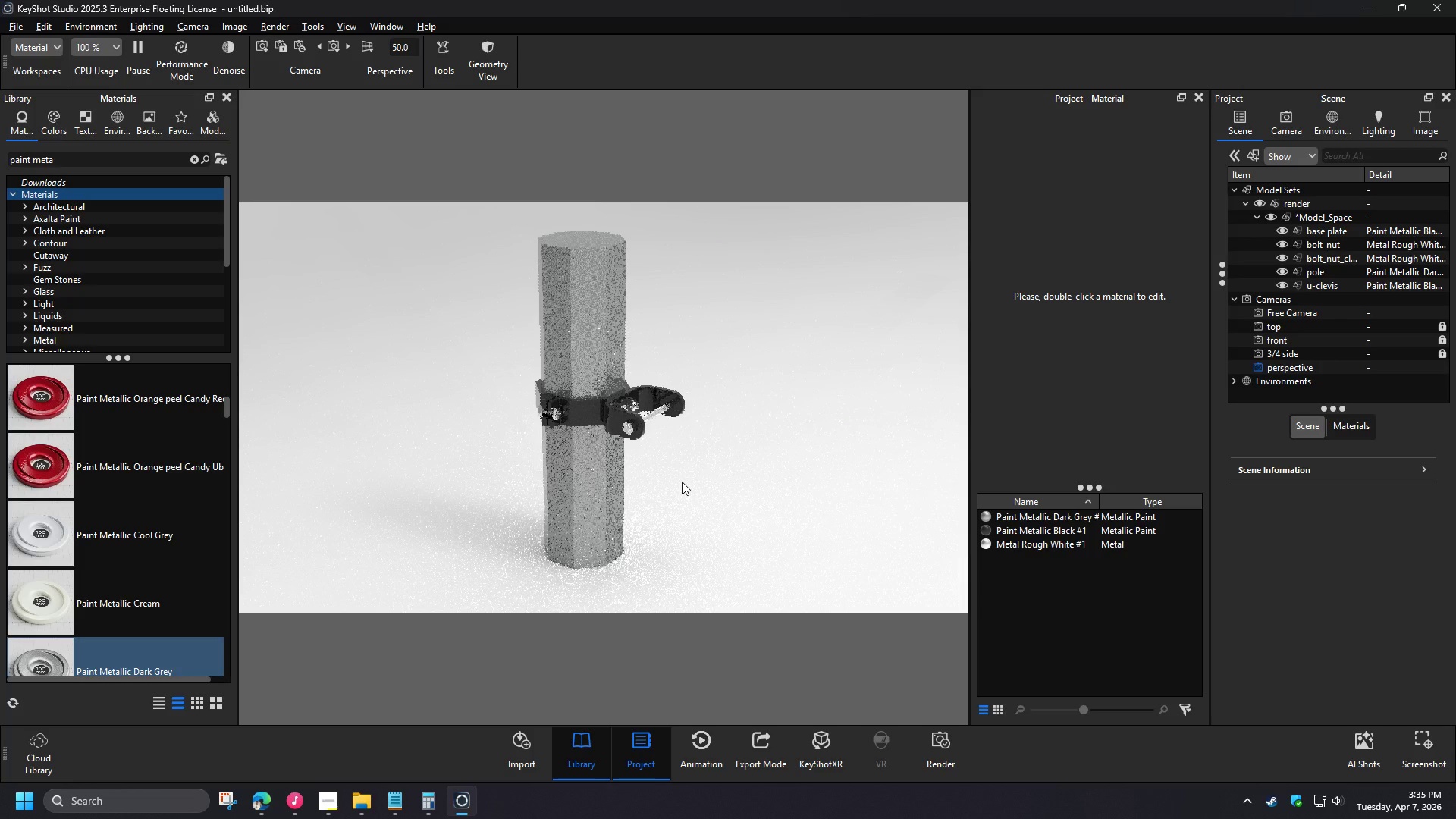 
wait(8.5)
 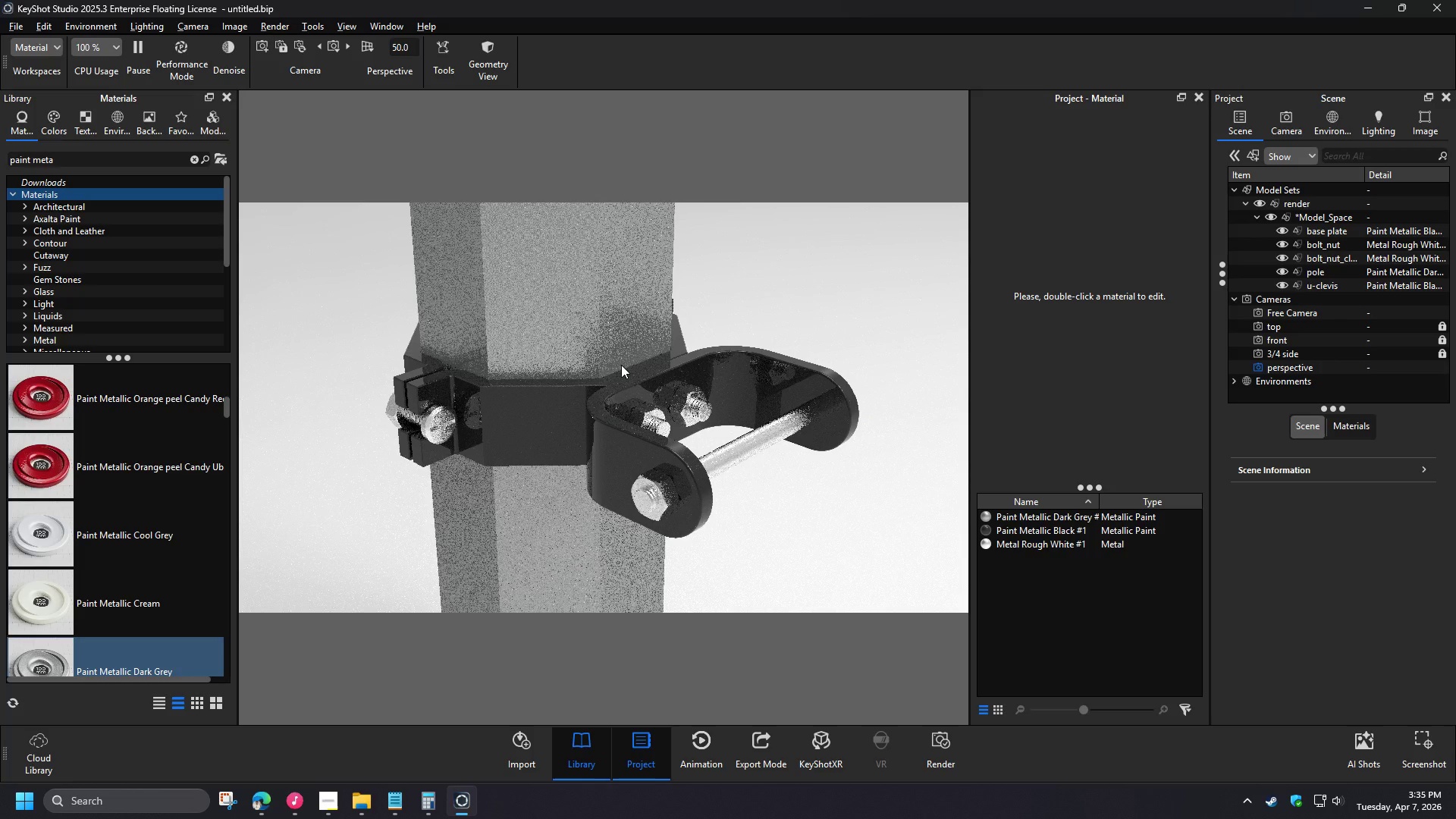 
left_click_drag(start_coordinate=[32, 159], to_coordinate=[83, 160])
 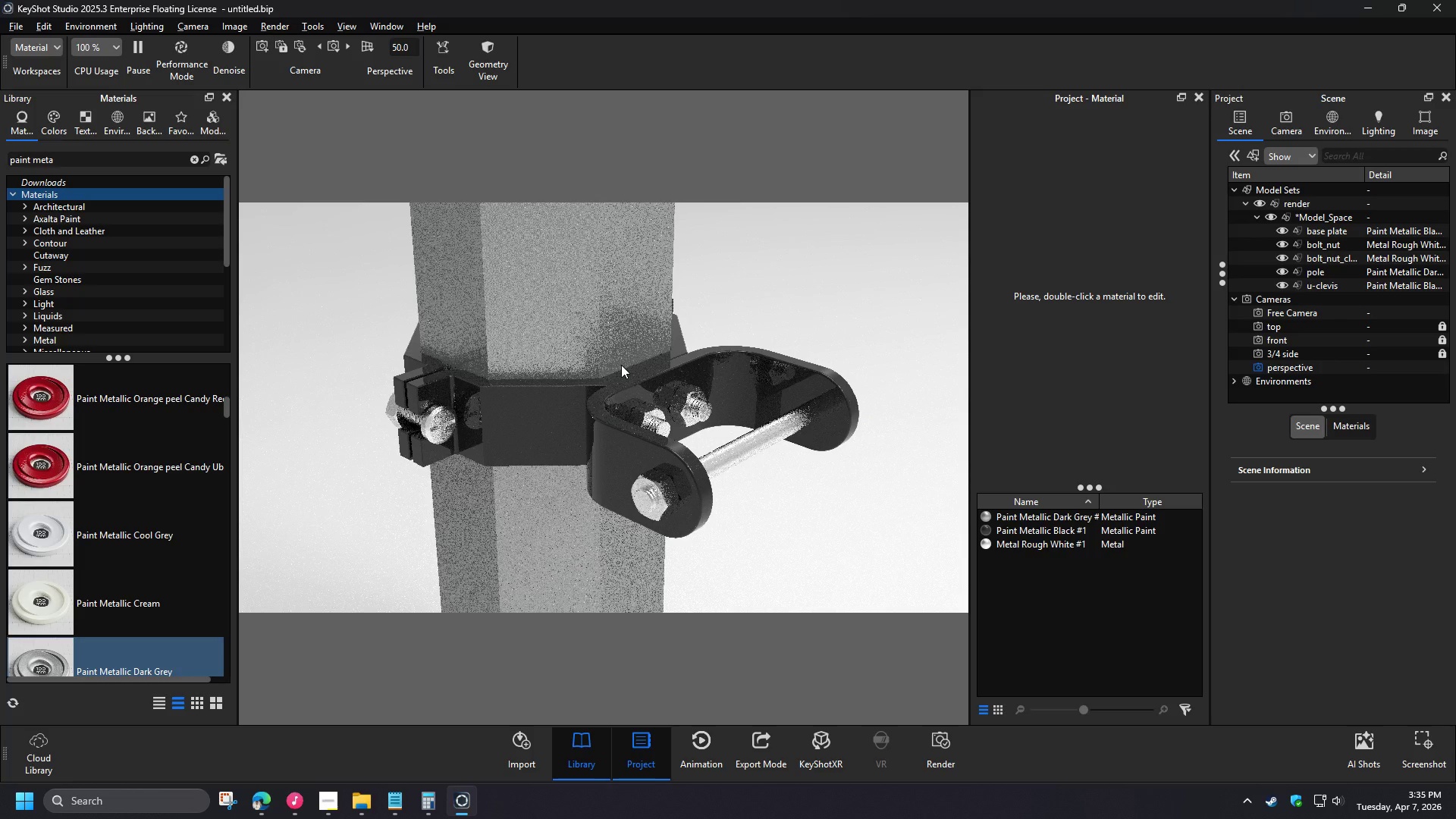 
type(grey)
 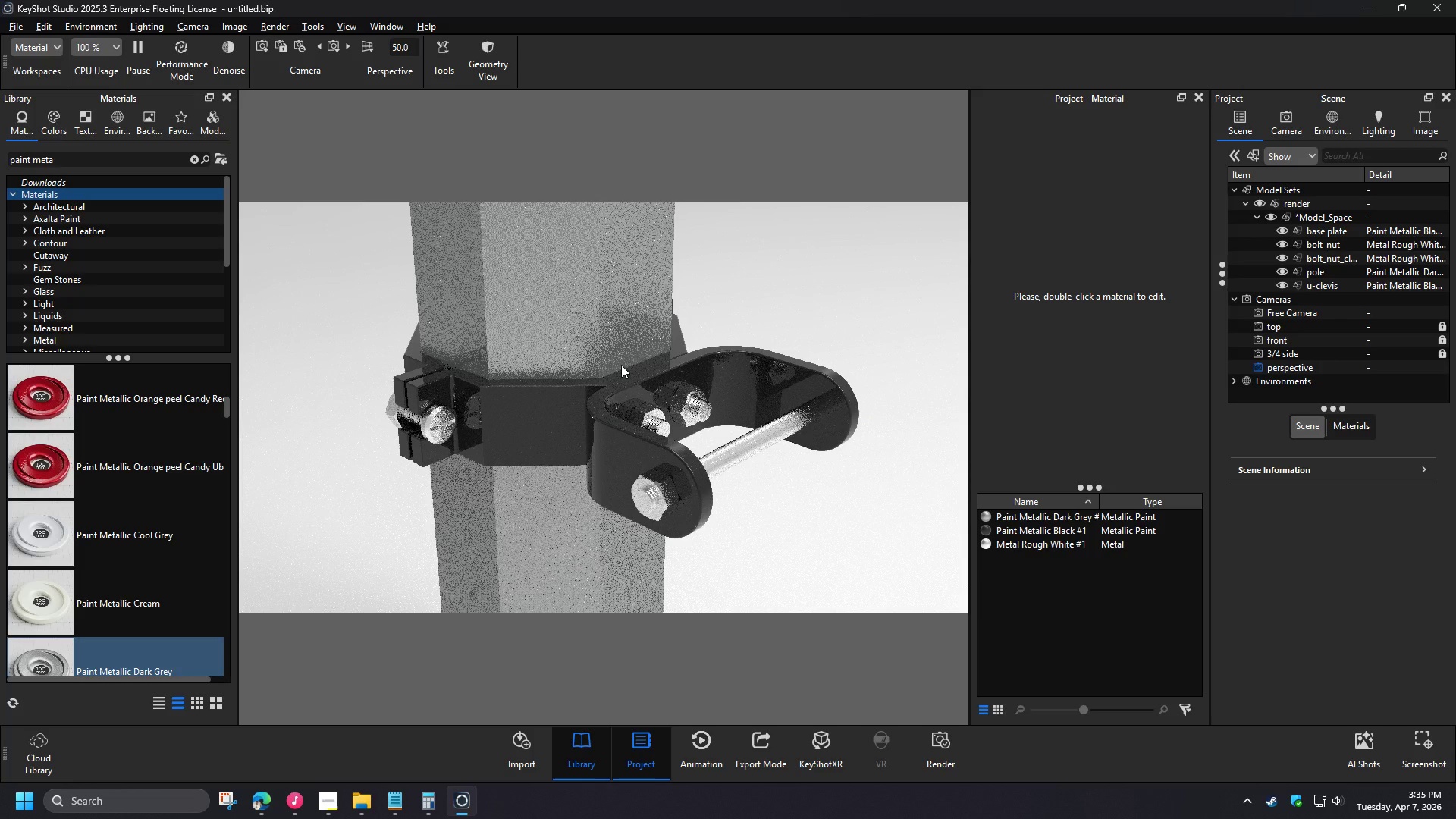 
wait(8.09)
 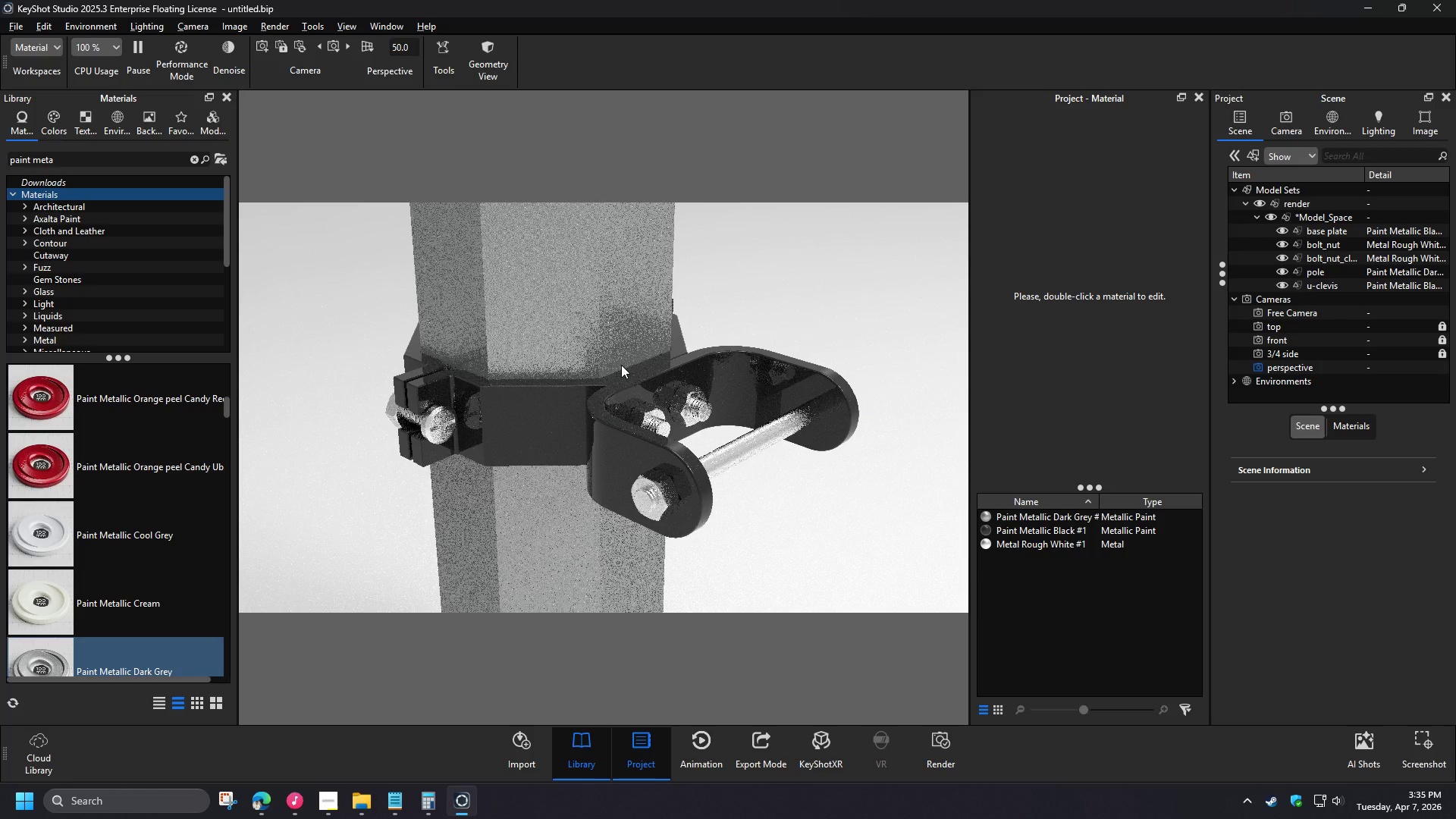 
left_click_drag(start_coordinate=[130, 399], to_coordinate=[587, 258])
 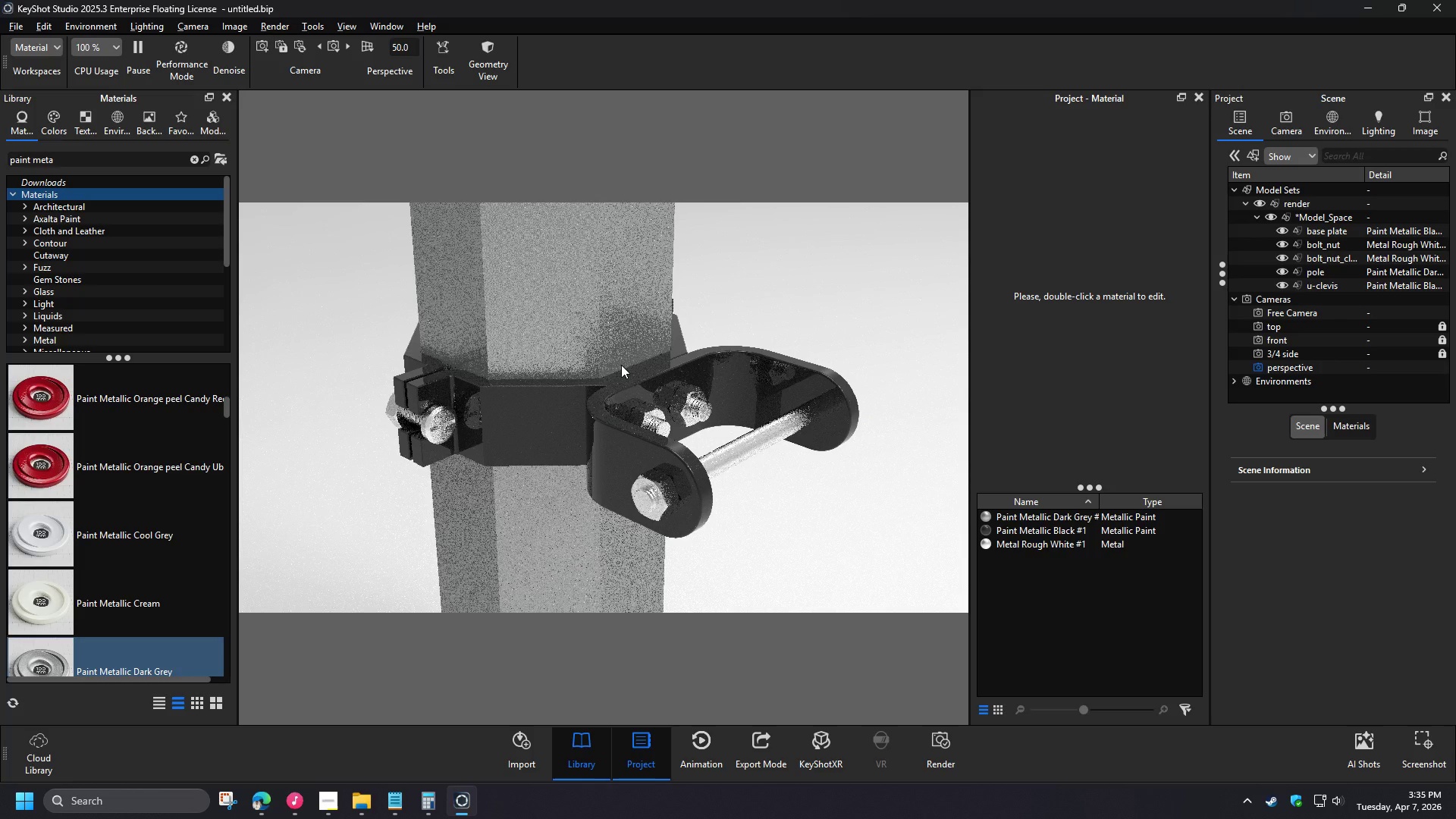 
left_click_drag(start_coordinate=[544, 486], to_coordinate=[570, 535])
 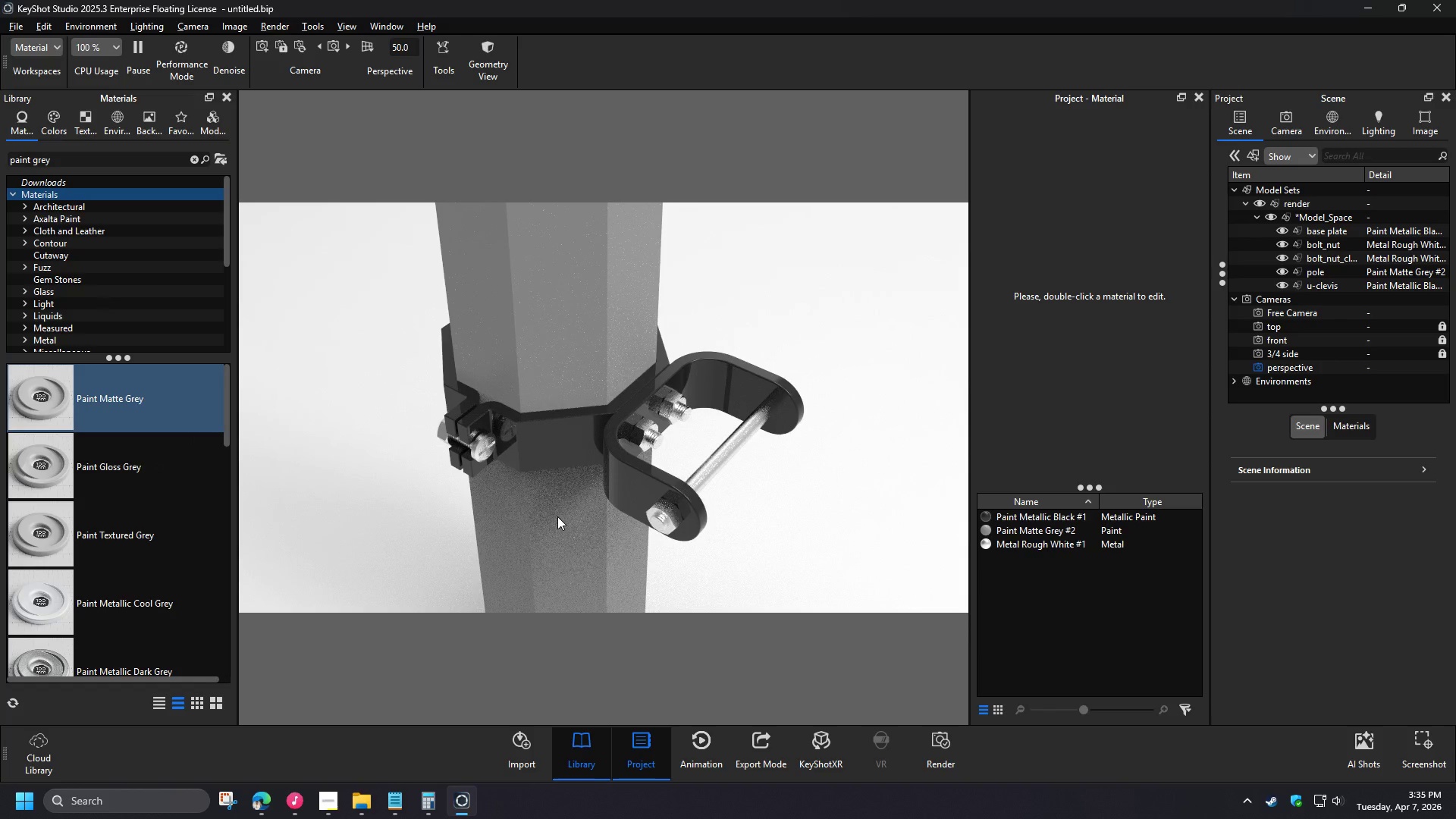 
scroll: coordinate [91, 557], scroll_direction: down, amount: 2.0
 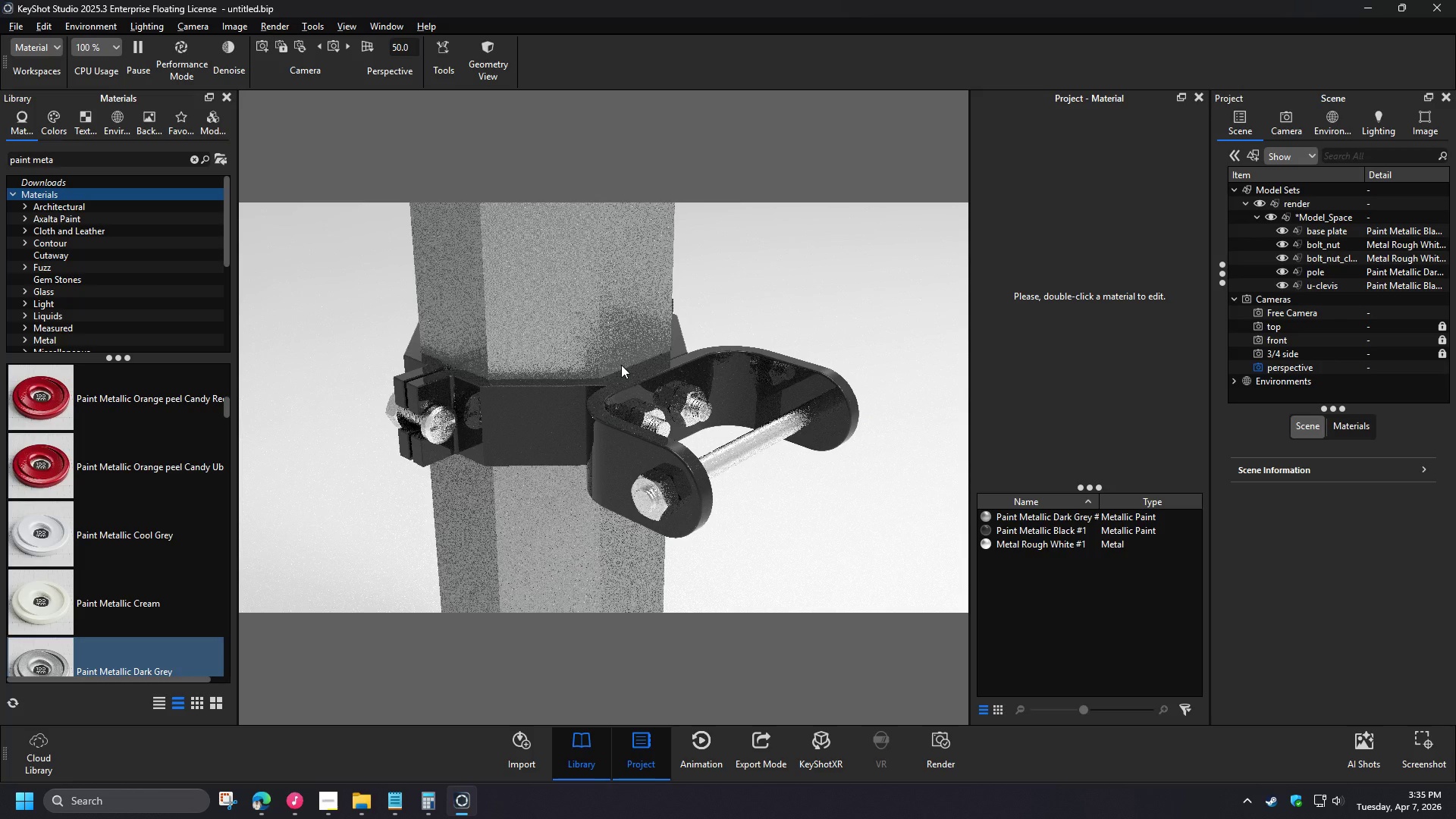 
scroll: coordinate [130, 532], scroll_direction: up, amount: 2.0
 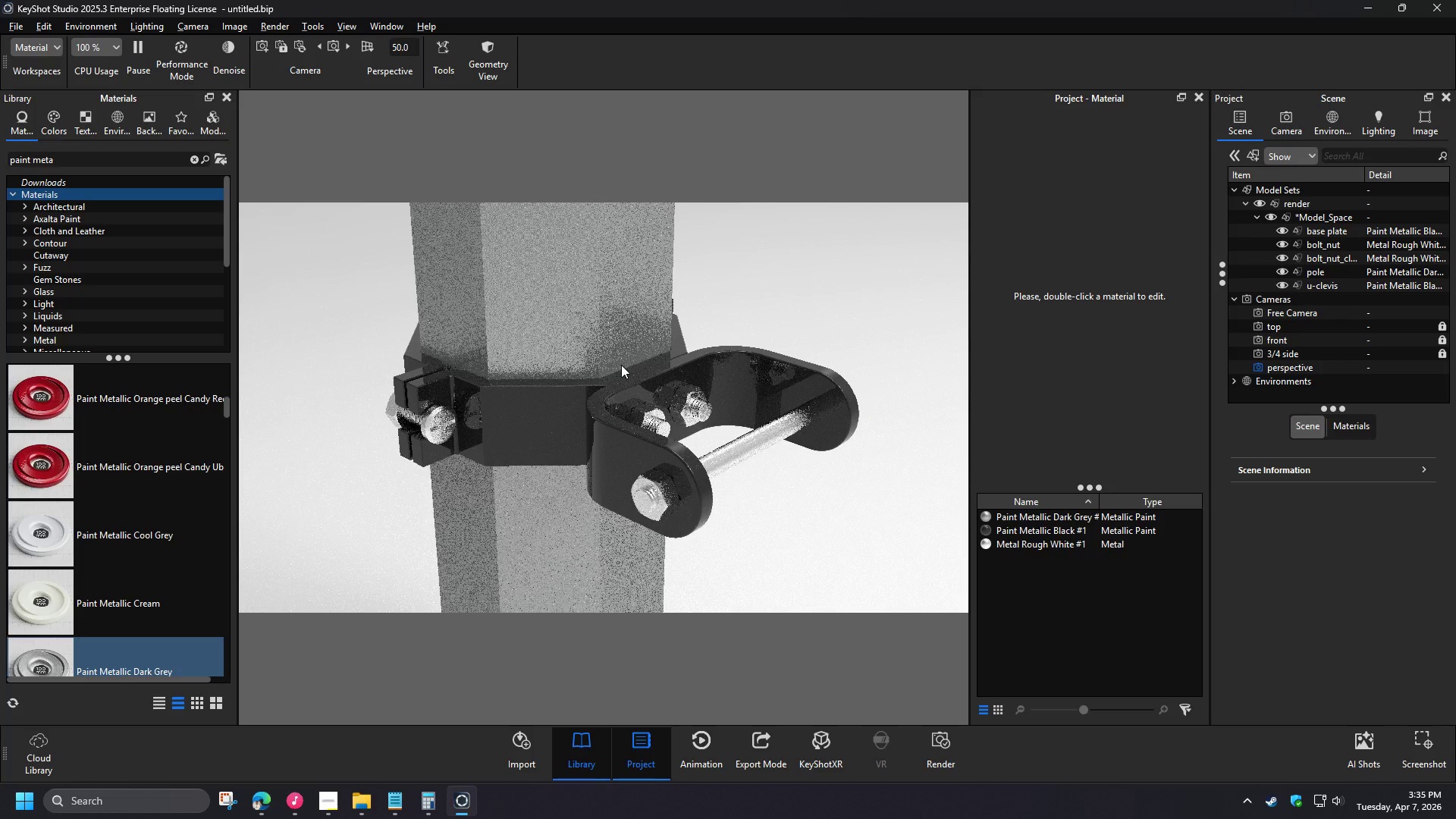 
wait(7.23)
 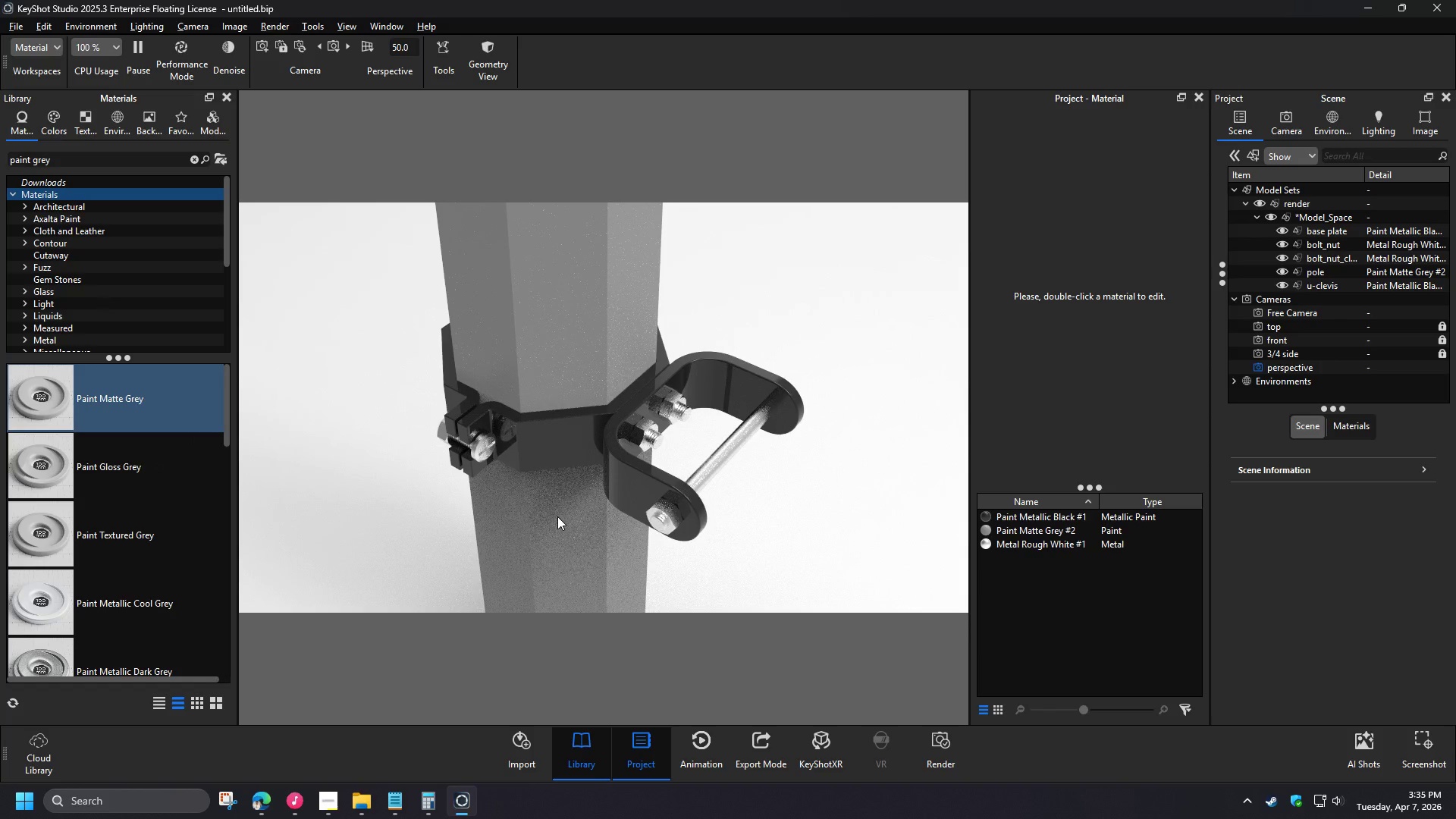 
left_click_drag(start_coordinate=[640, 463], to_coordinate=[650, 419])
 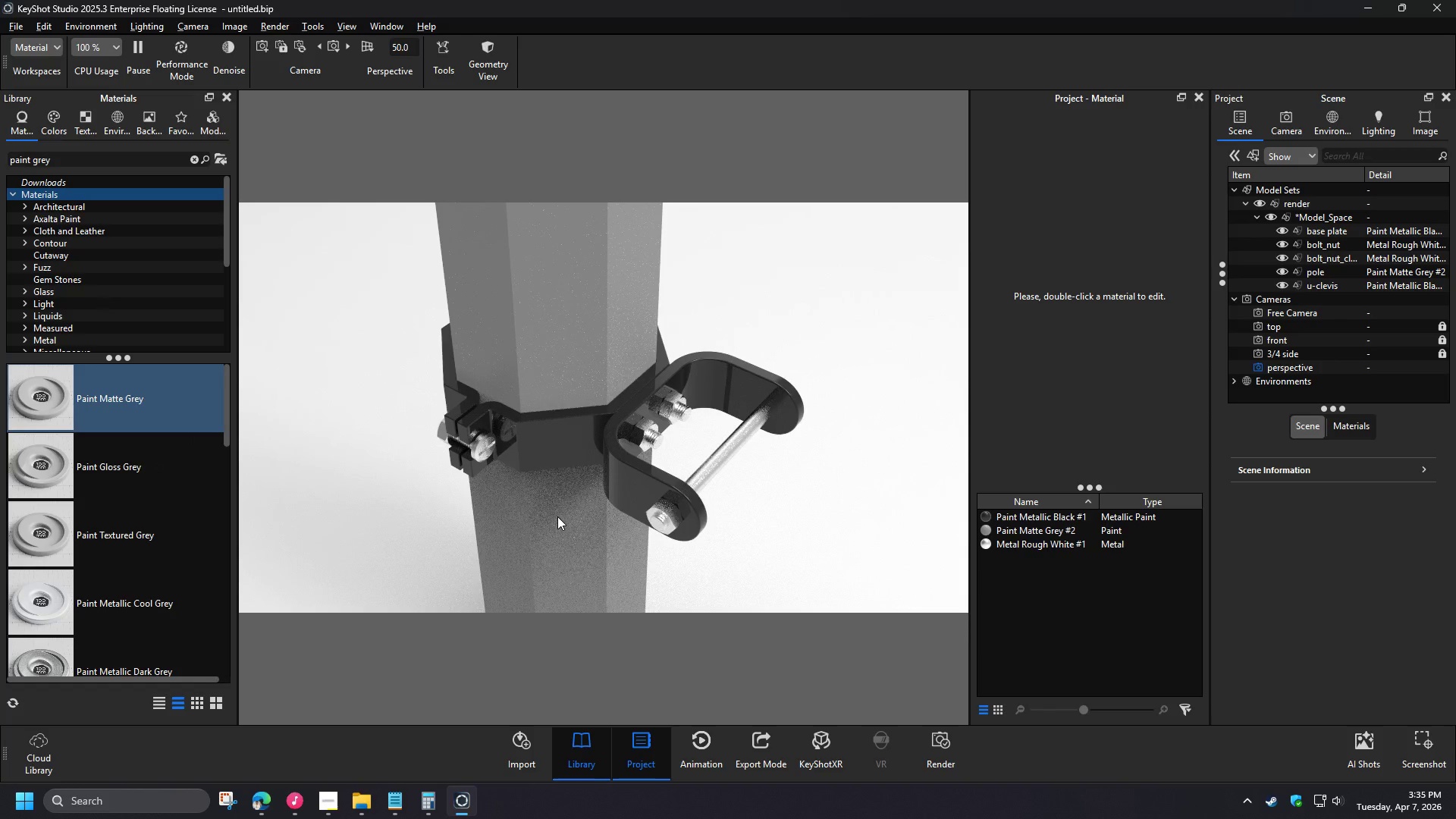 
scroll: coordinate [164, 554], scroll_direction: down, amount: 1.0
 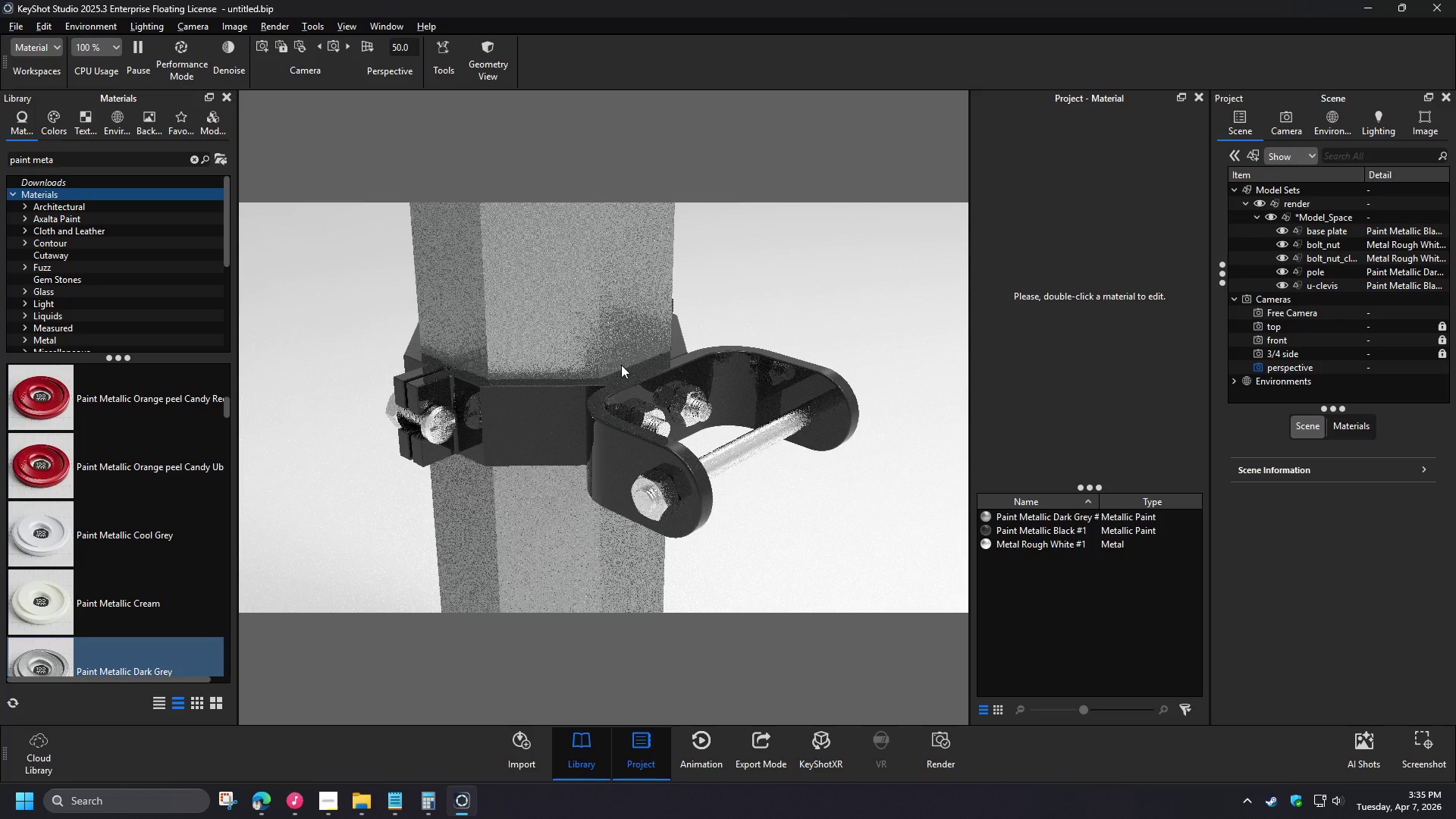 
scroll: coordinate [122, 423], scroll_direction: up, amount: 8.0
 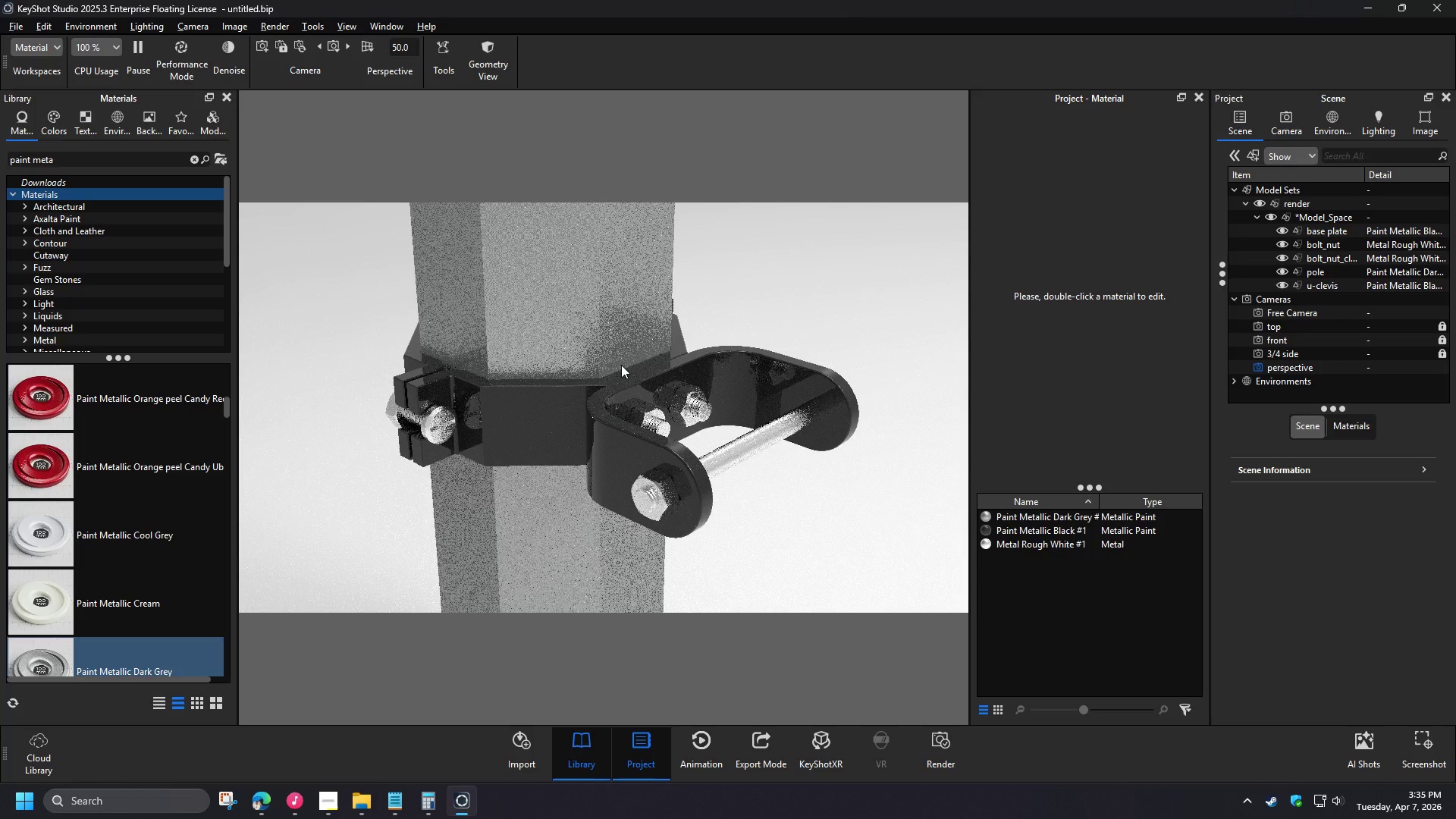 
left_click_drag(start_coordinate=[606, 377], to_coordinate=[616, 435])
 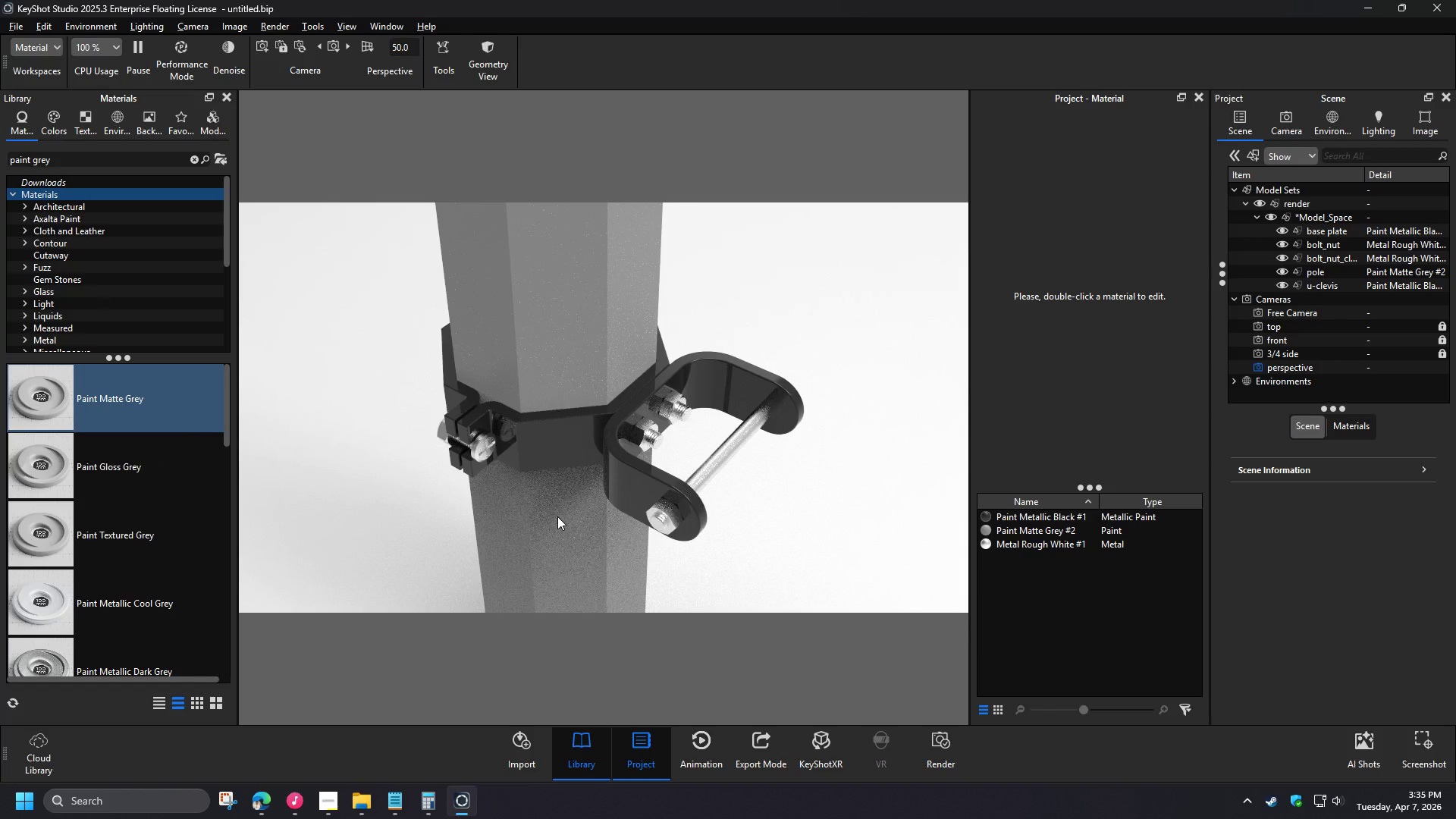 
left_click_drag(start_coordinate=[604, 419], to_coordinate=[576, 404])
 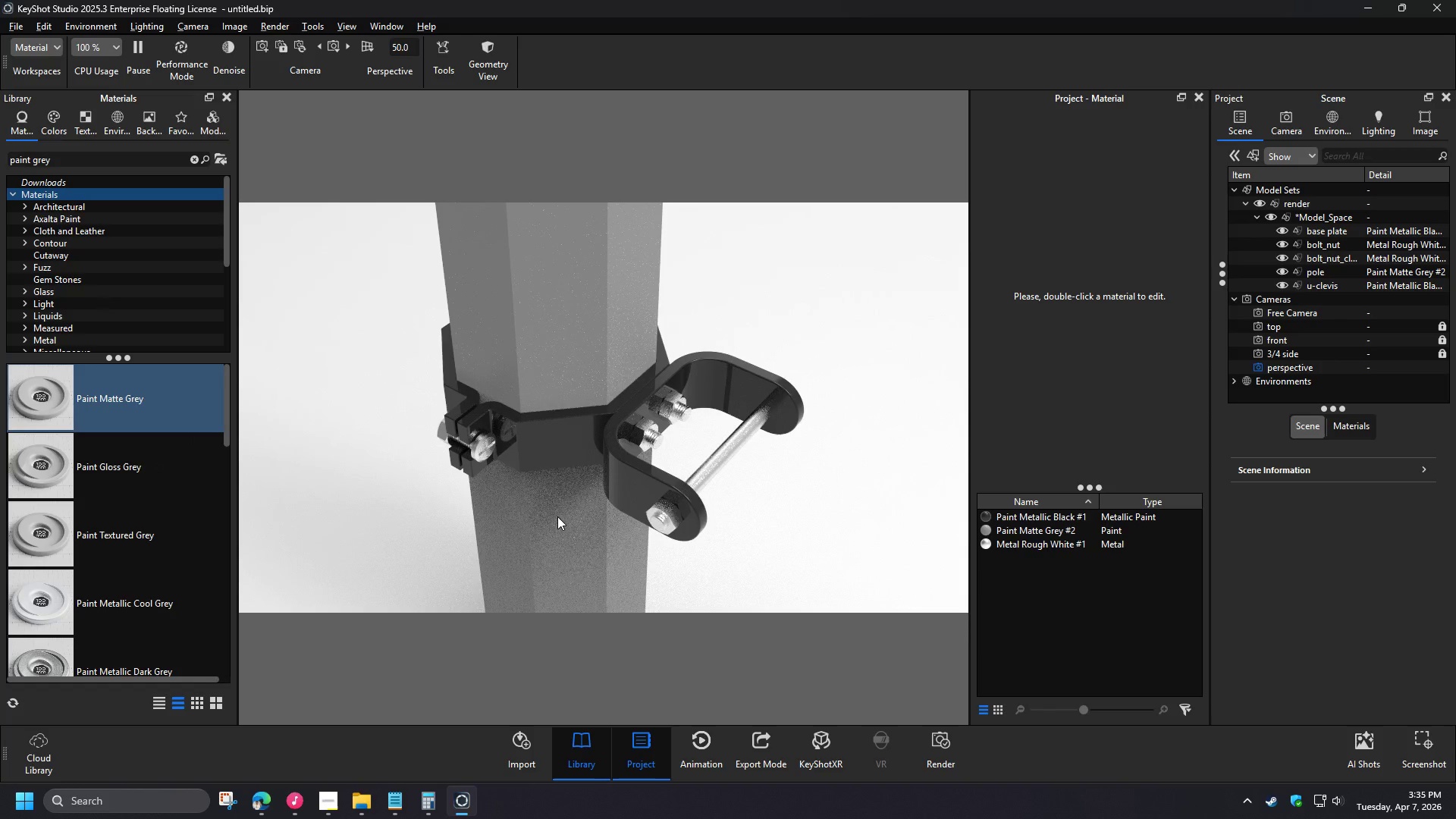 
scroll: coordinate [574, 346], scroll_direction: down, amount: 6.0
 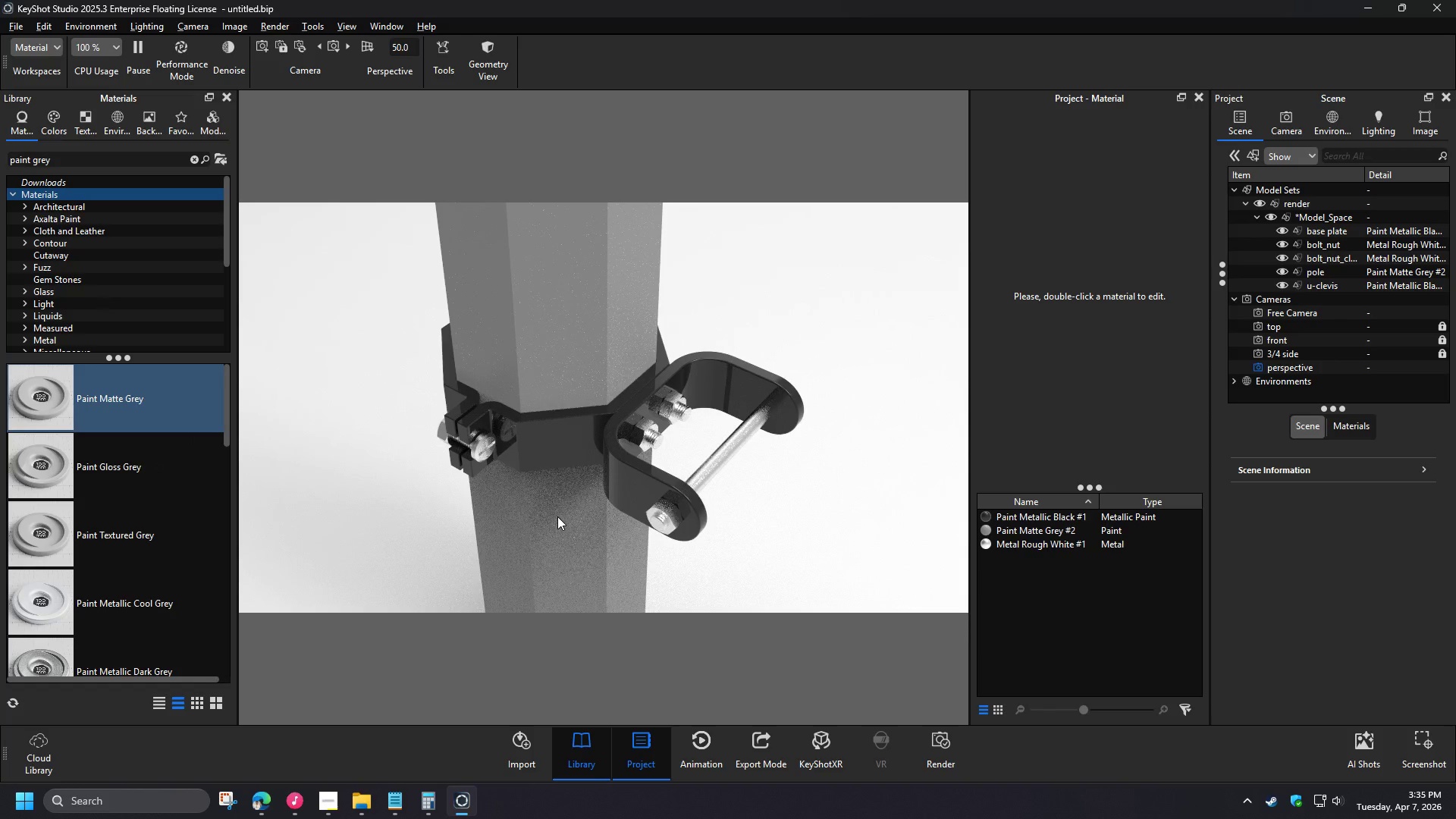 
key(O)
 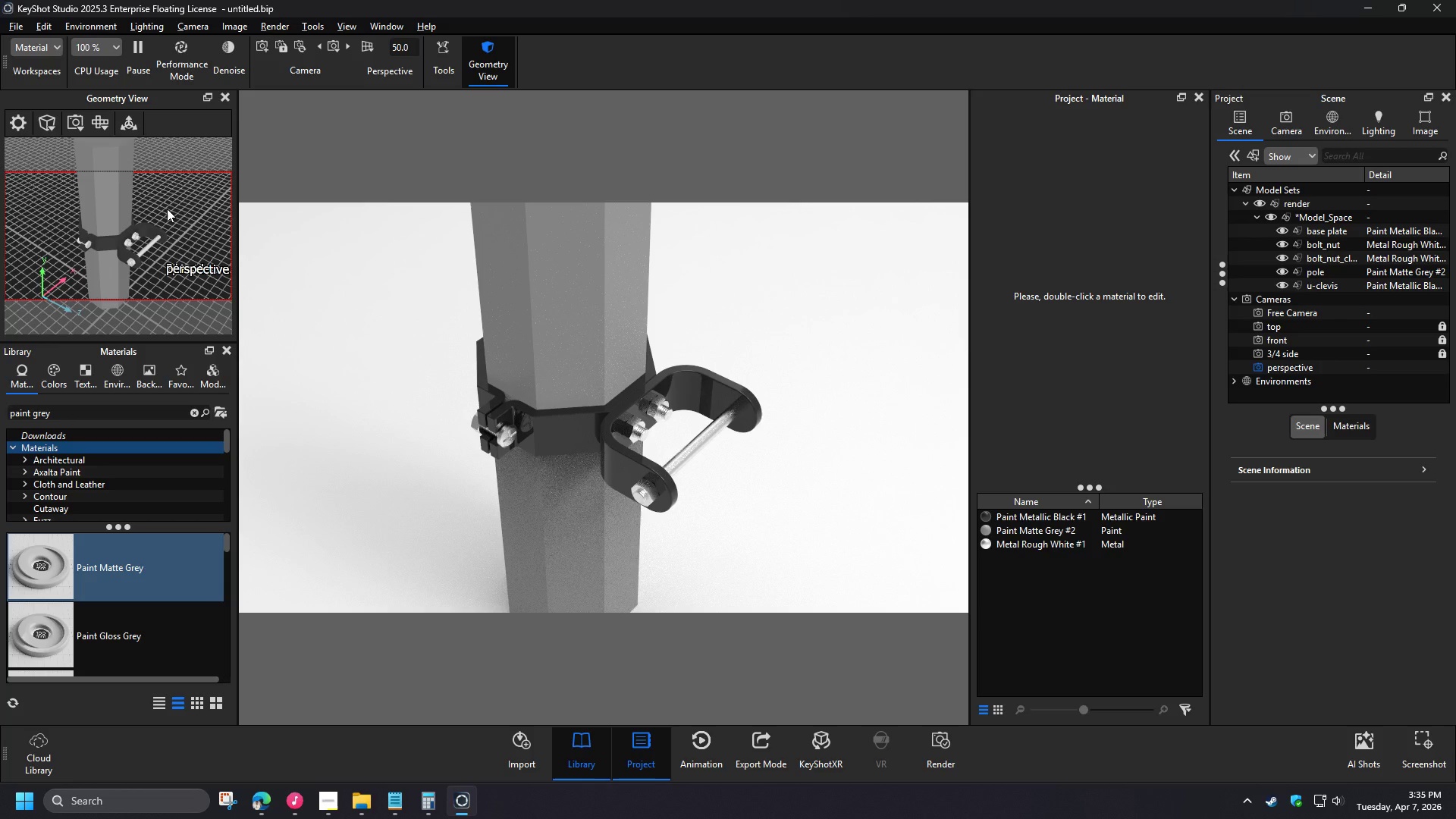 
left_click([102, 124])
 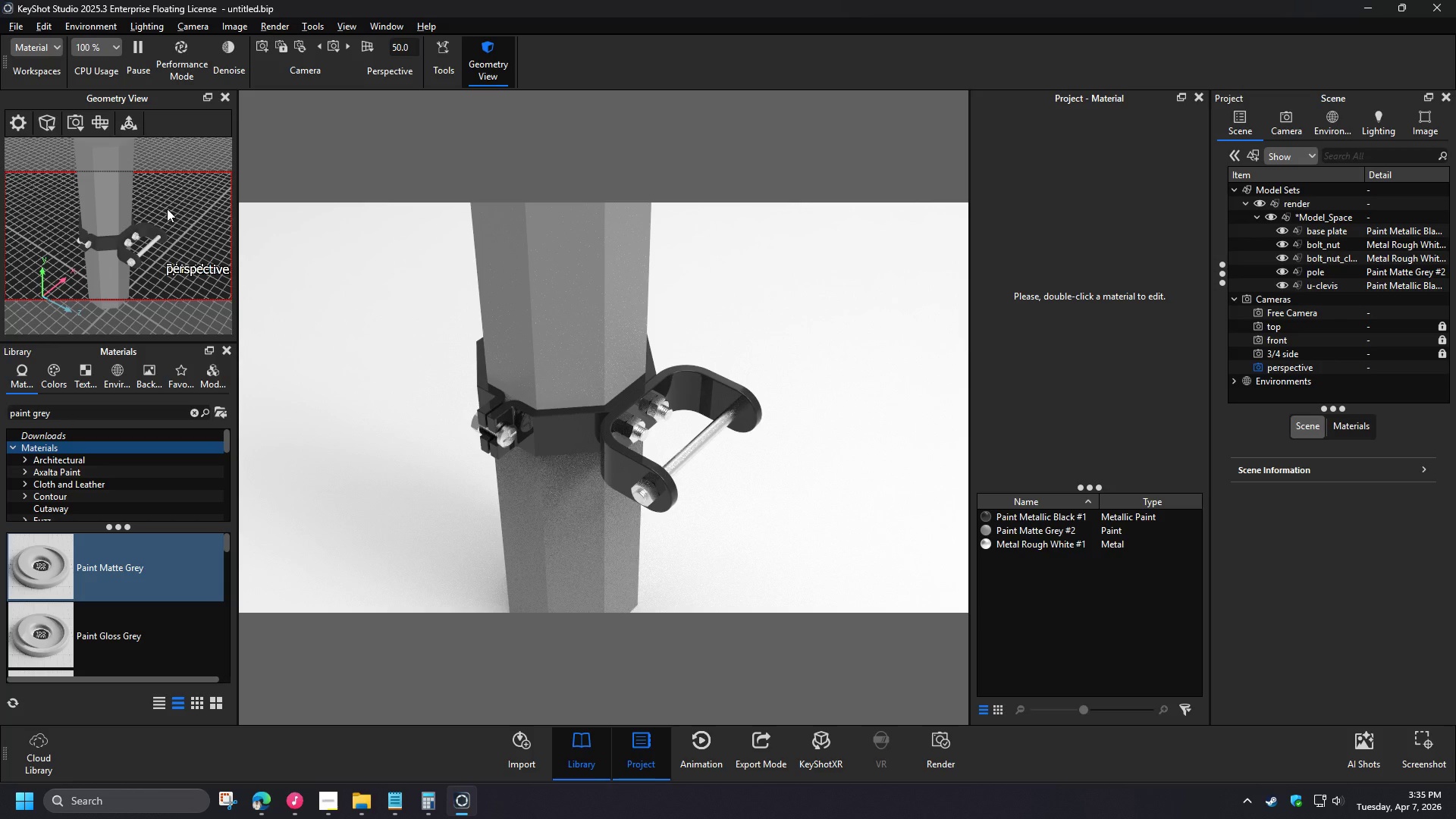 
left_click([136, 250])
 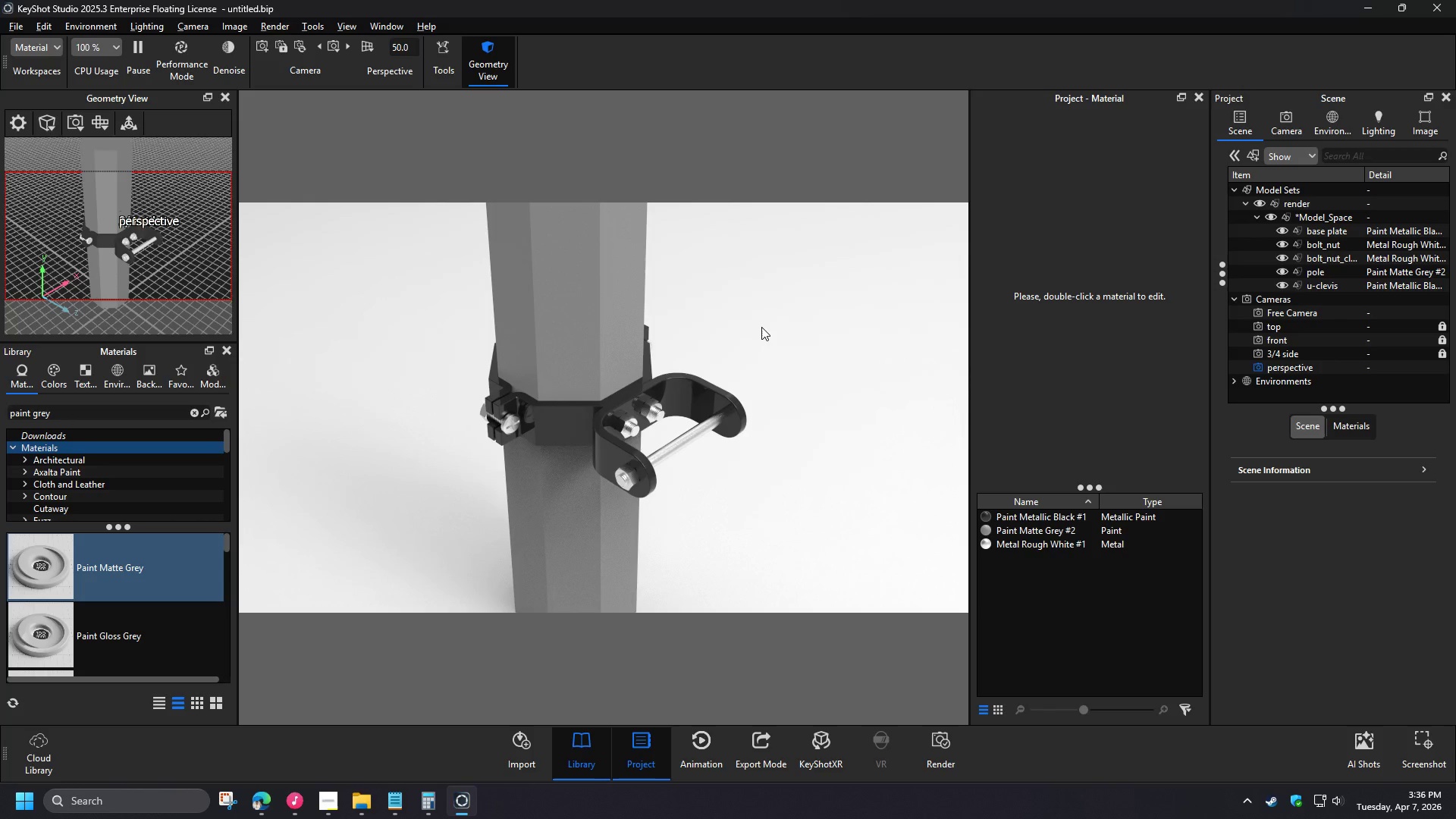 
scroll: coordinate [616, 419], scroll_direction: up, amount: 4.0
 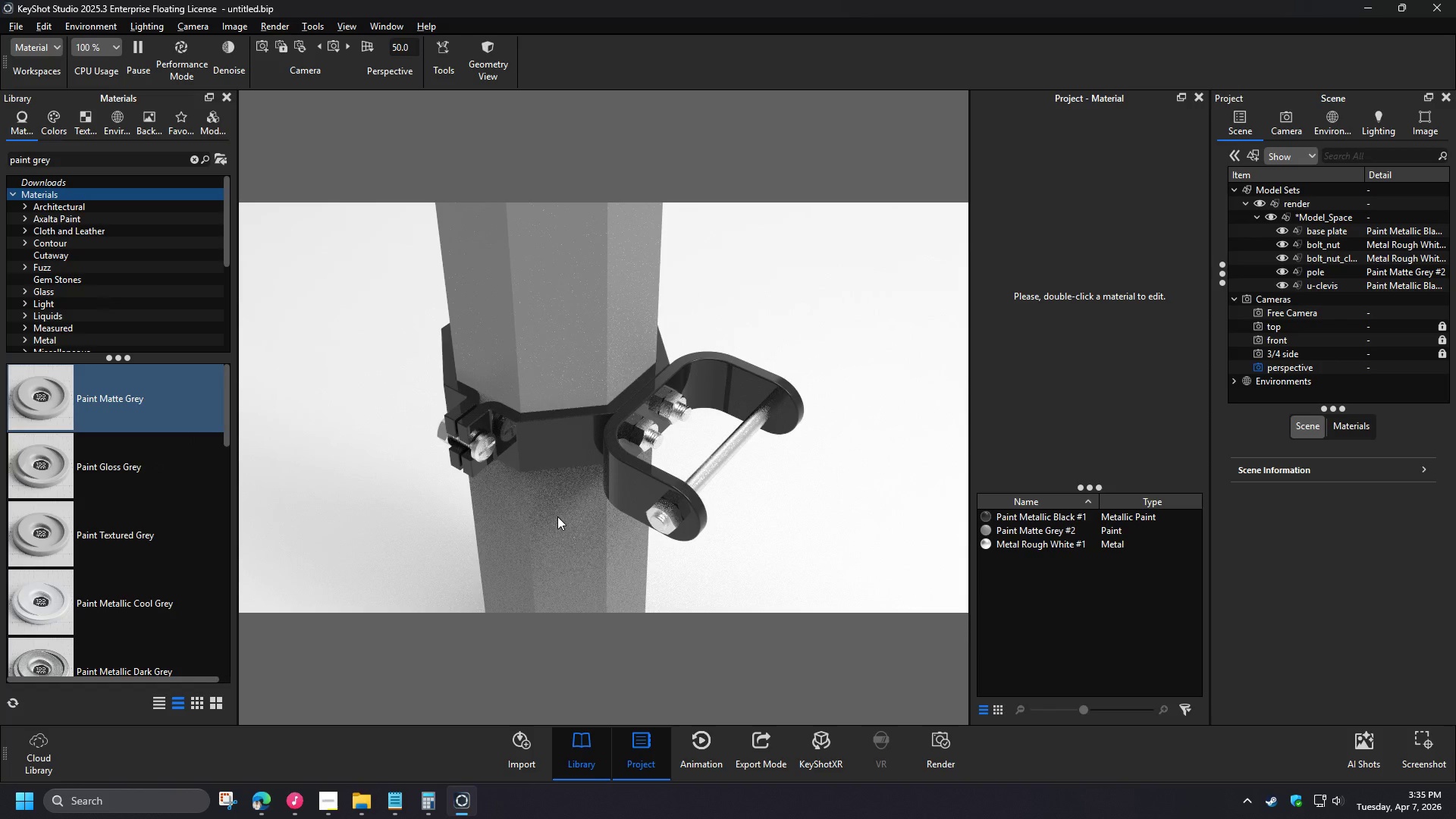 
wait(21.81)
 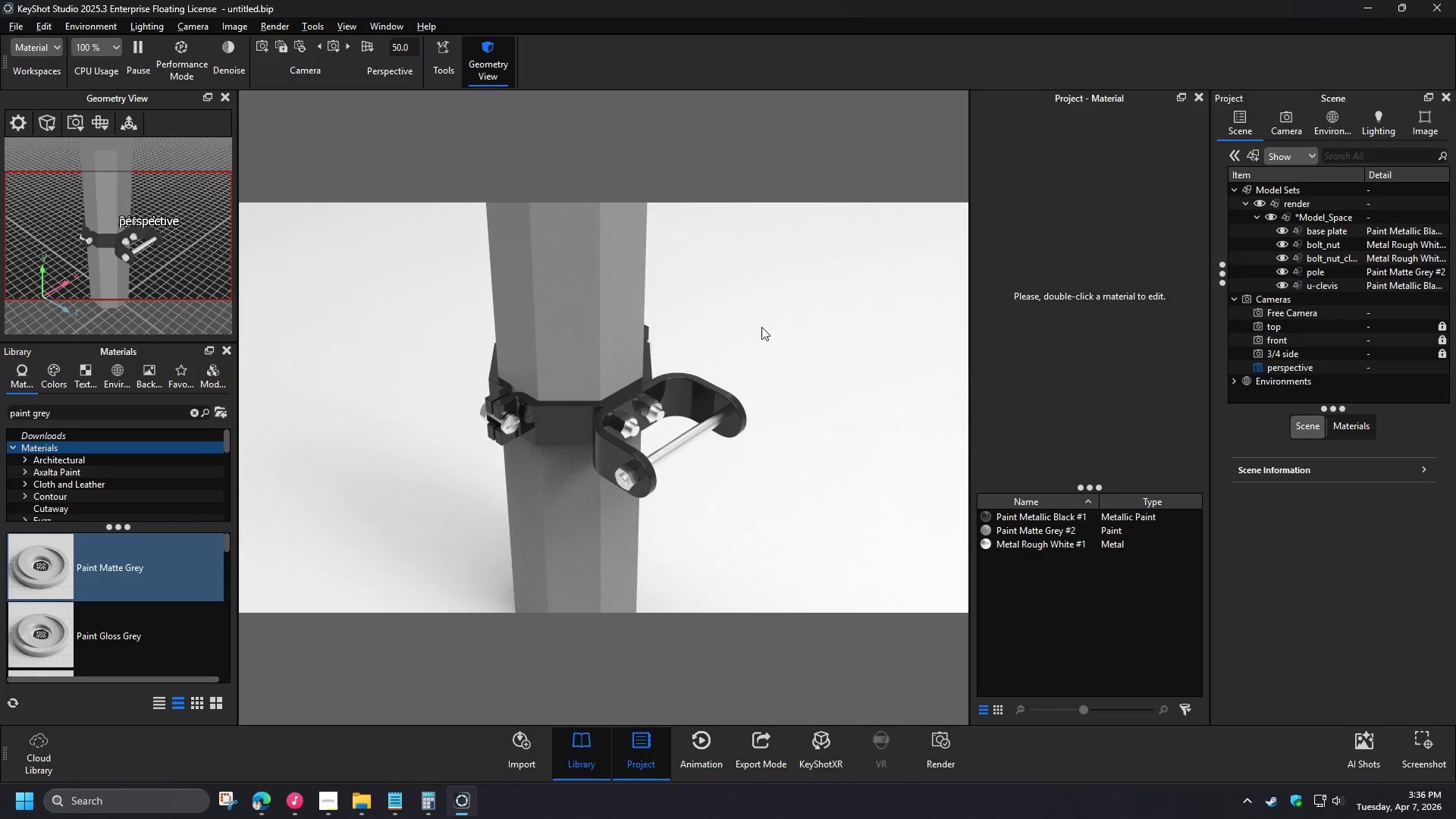 
left_click([1329, 122])
 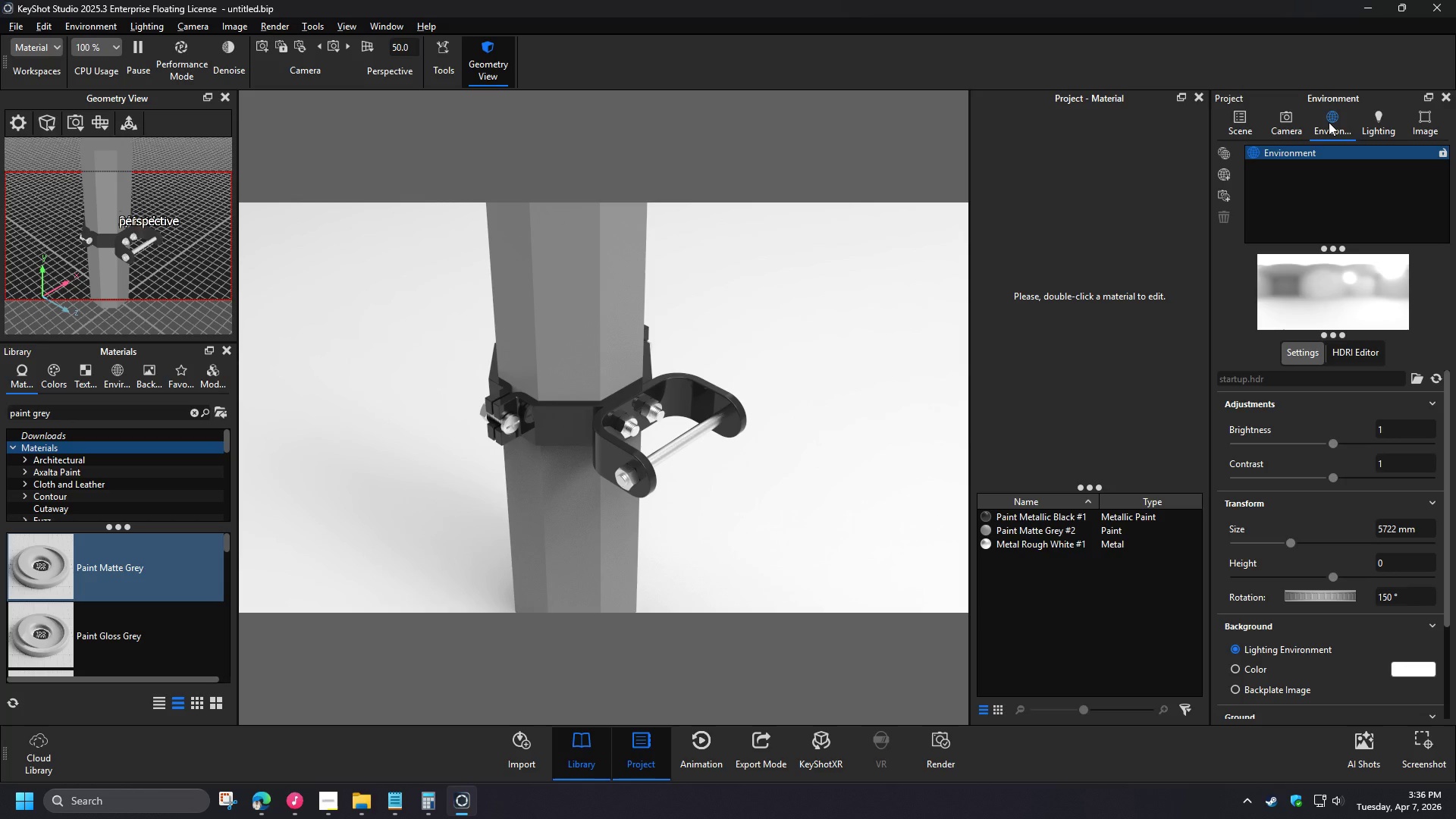 
left_click_drag(start_coordinate=[1410, 595], to_coordinate=[1350, 592])
 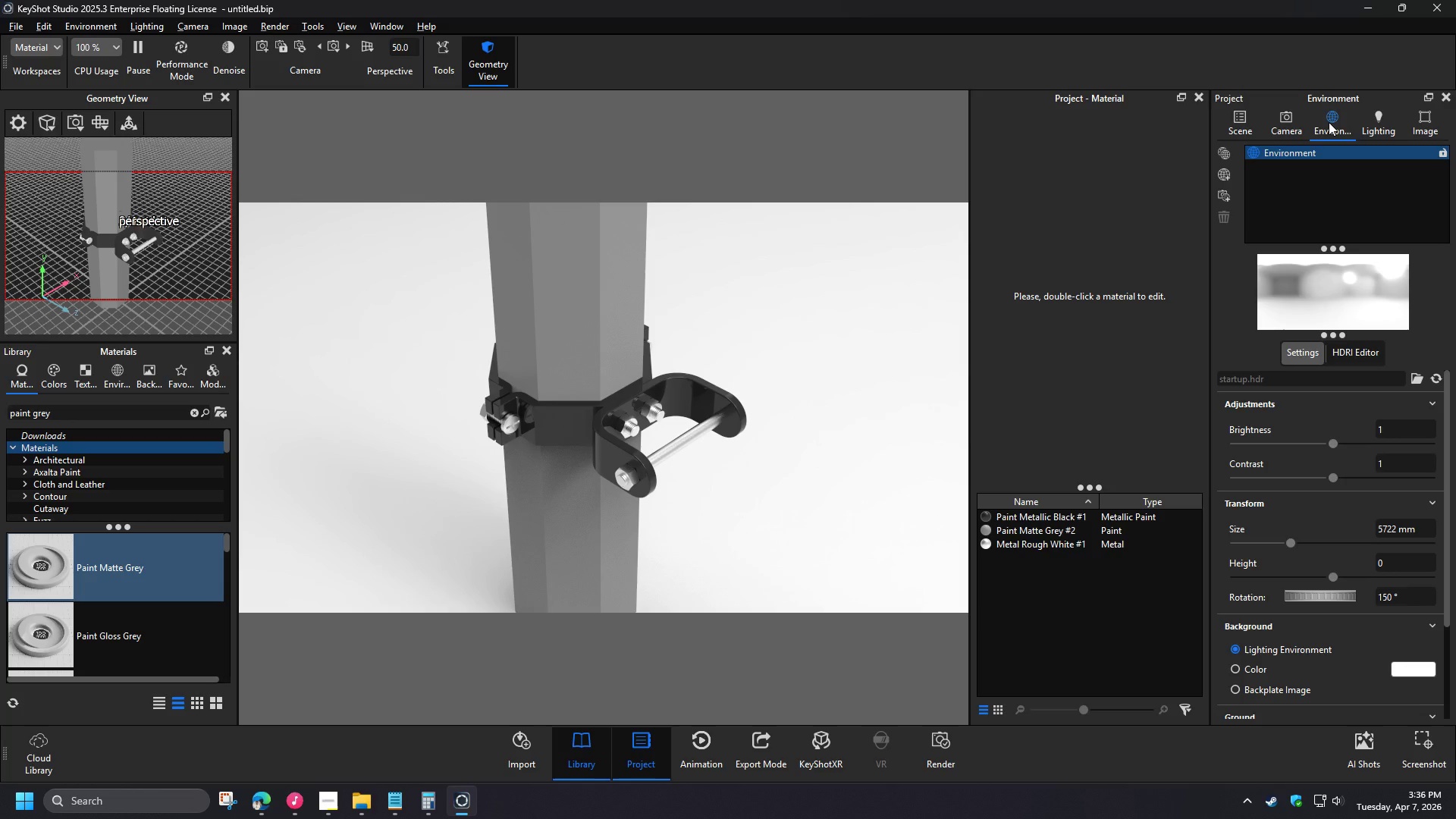 
key(Numpad1)
 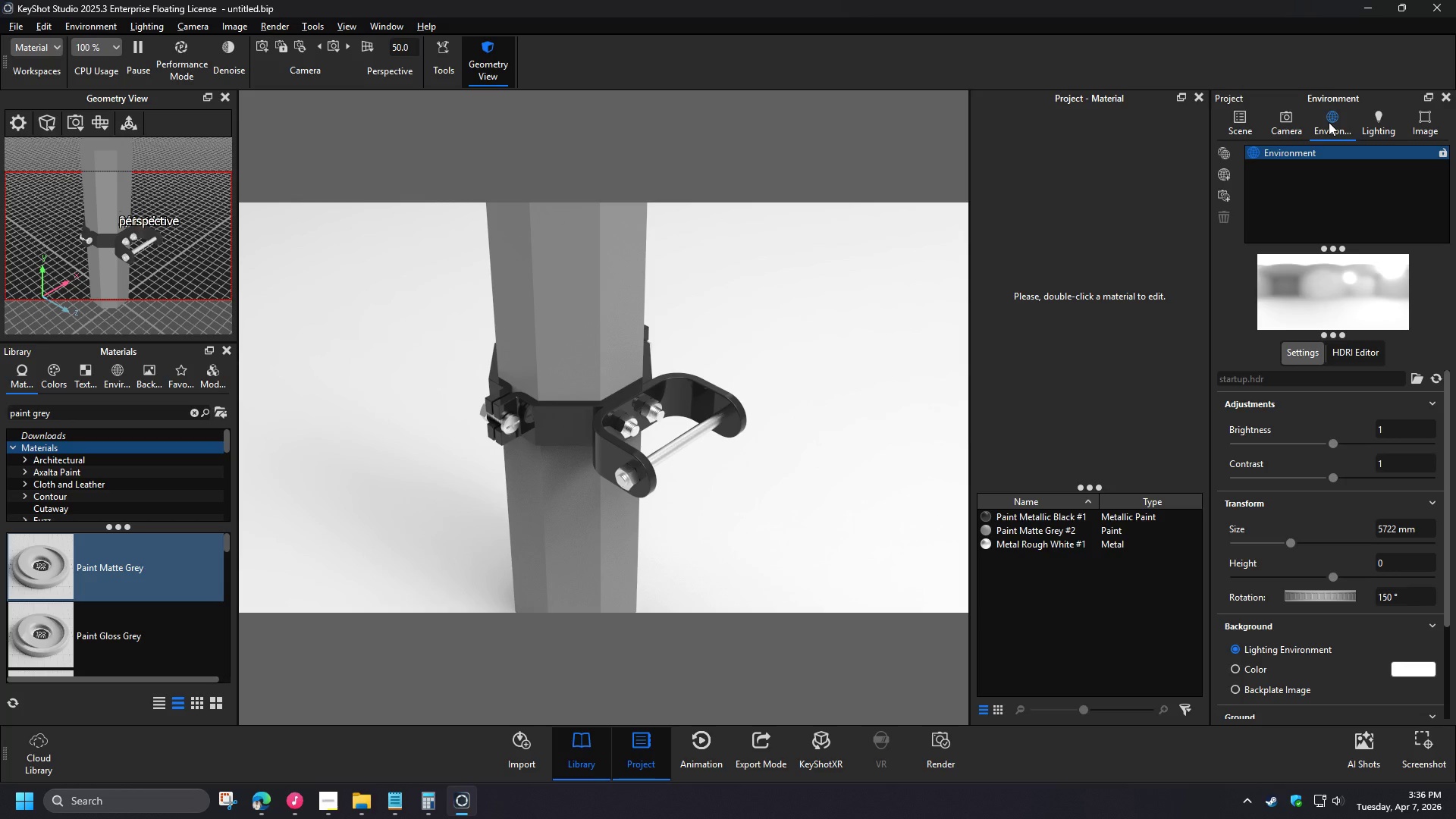 
key(Numpad8)
 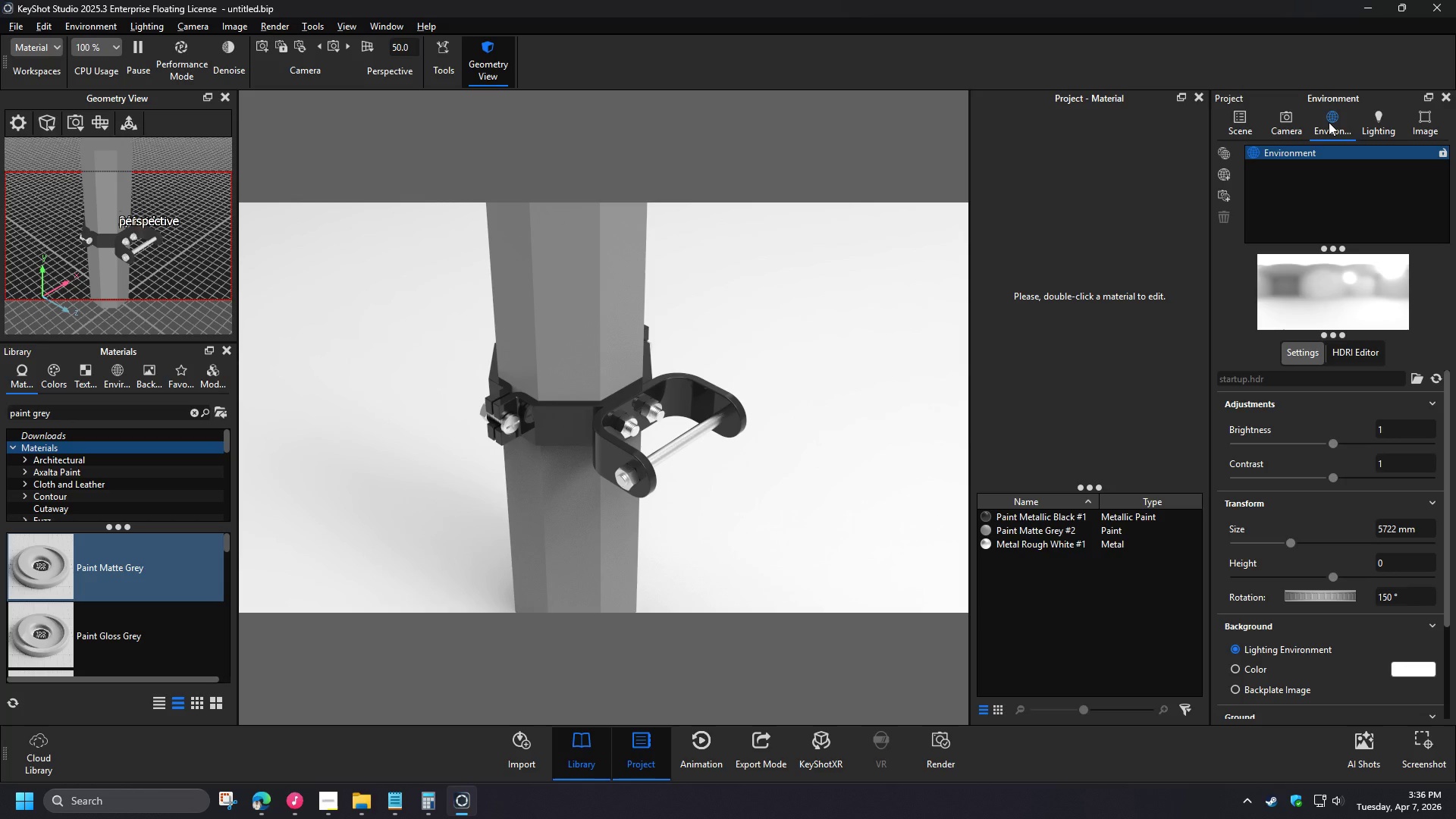 
key(Numpad0)
 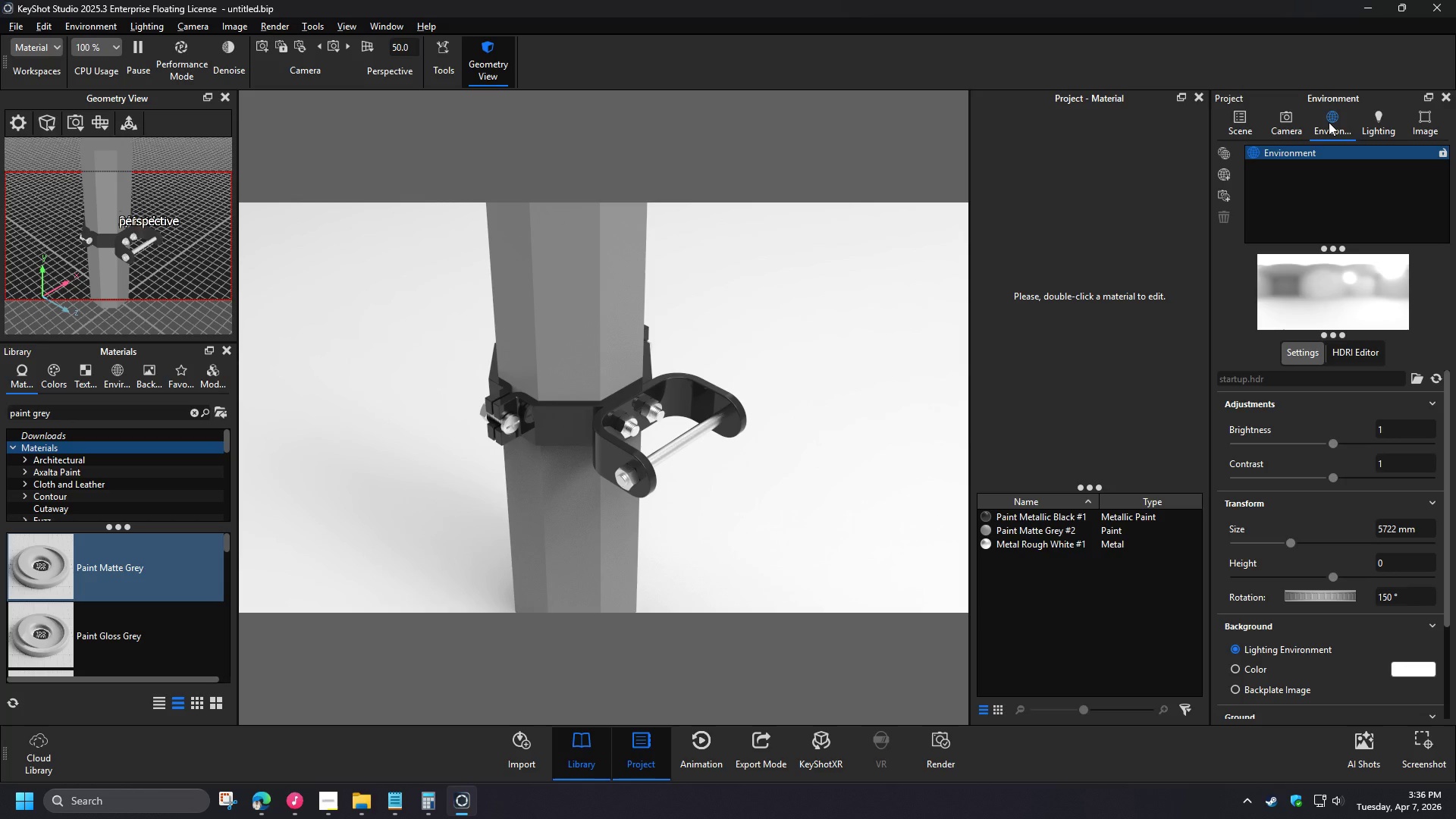 
key(NumpadEnter)
 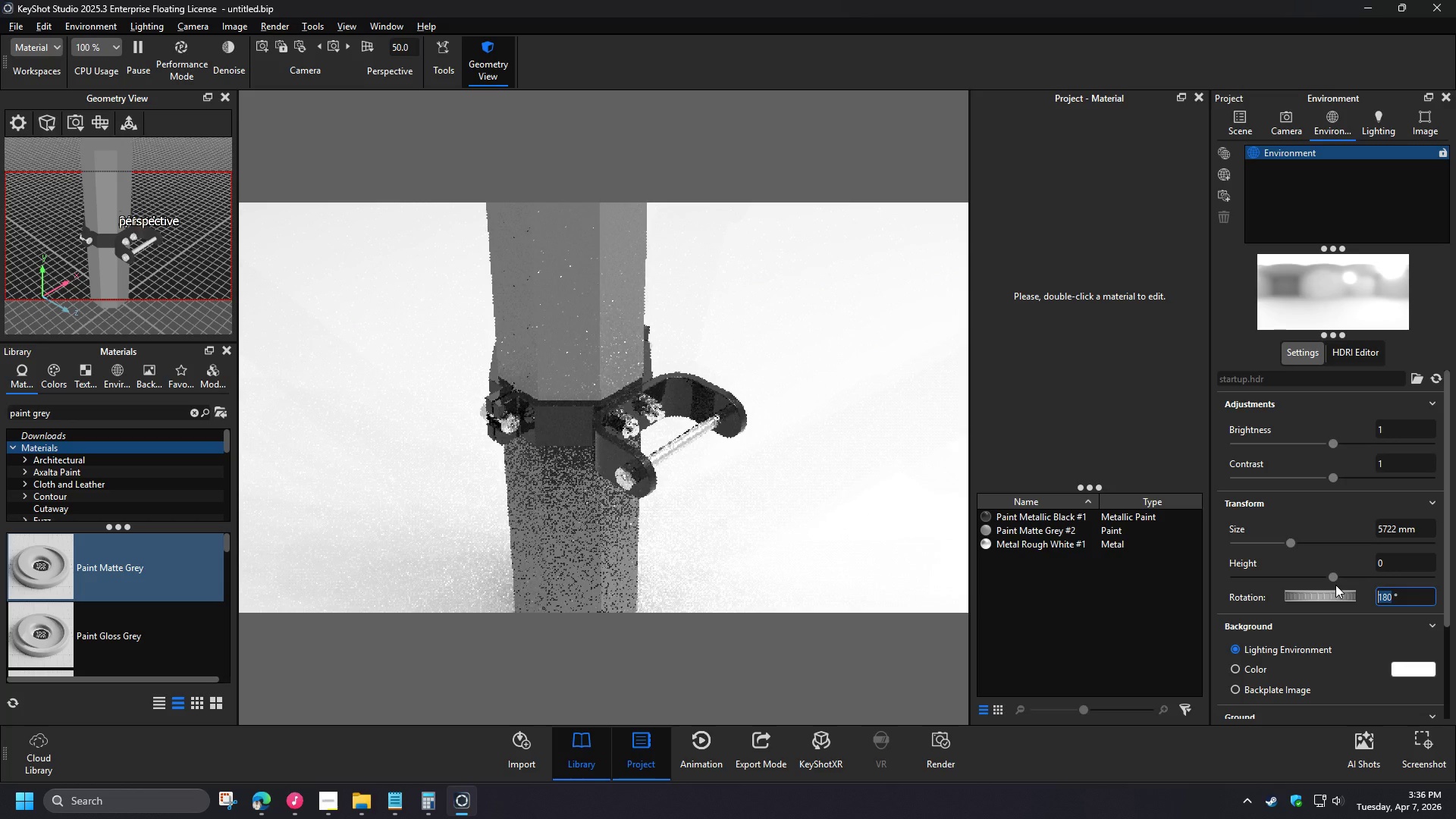 
wait(15.45)
 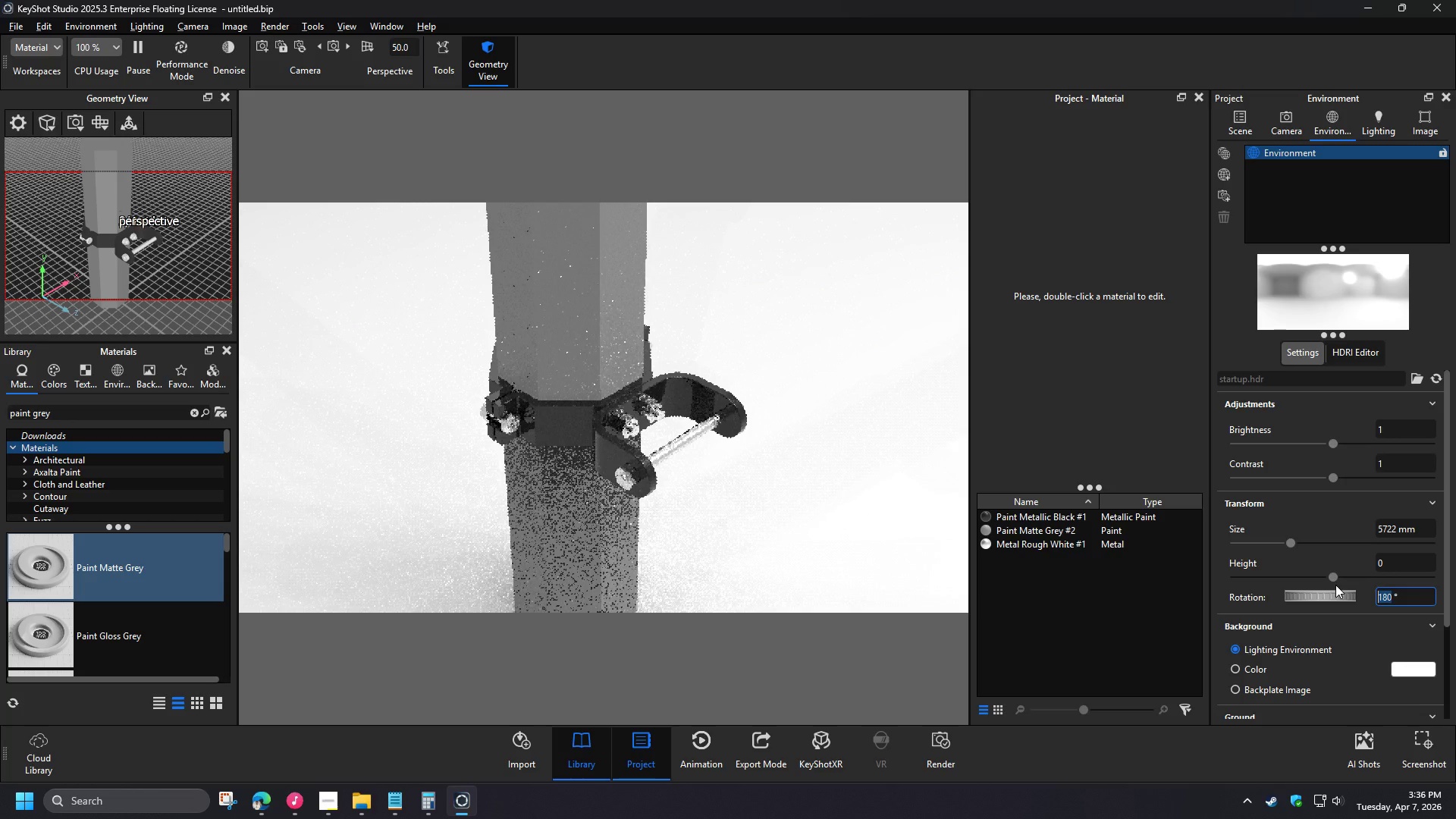 
left_click([940, 757])
 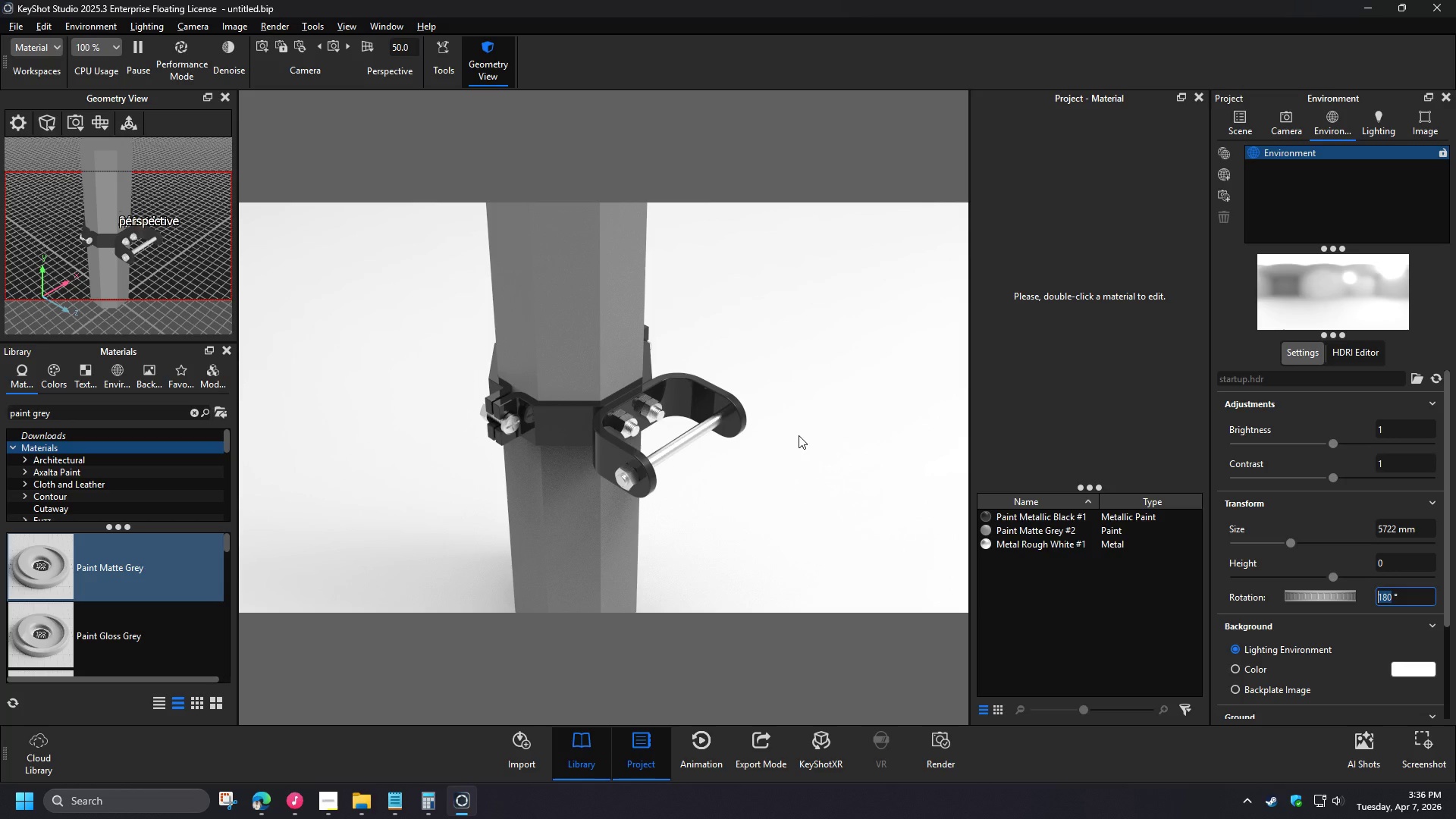 
left_click([1074, 685])
 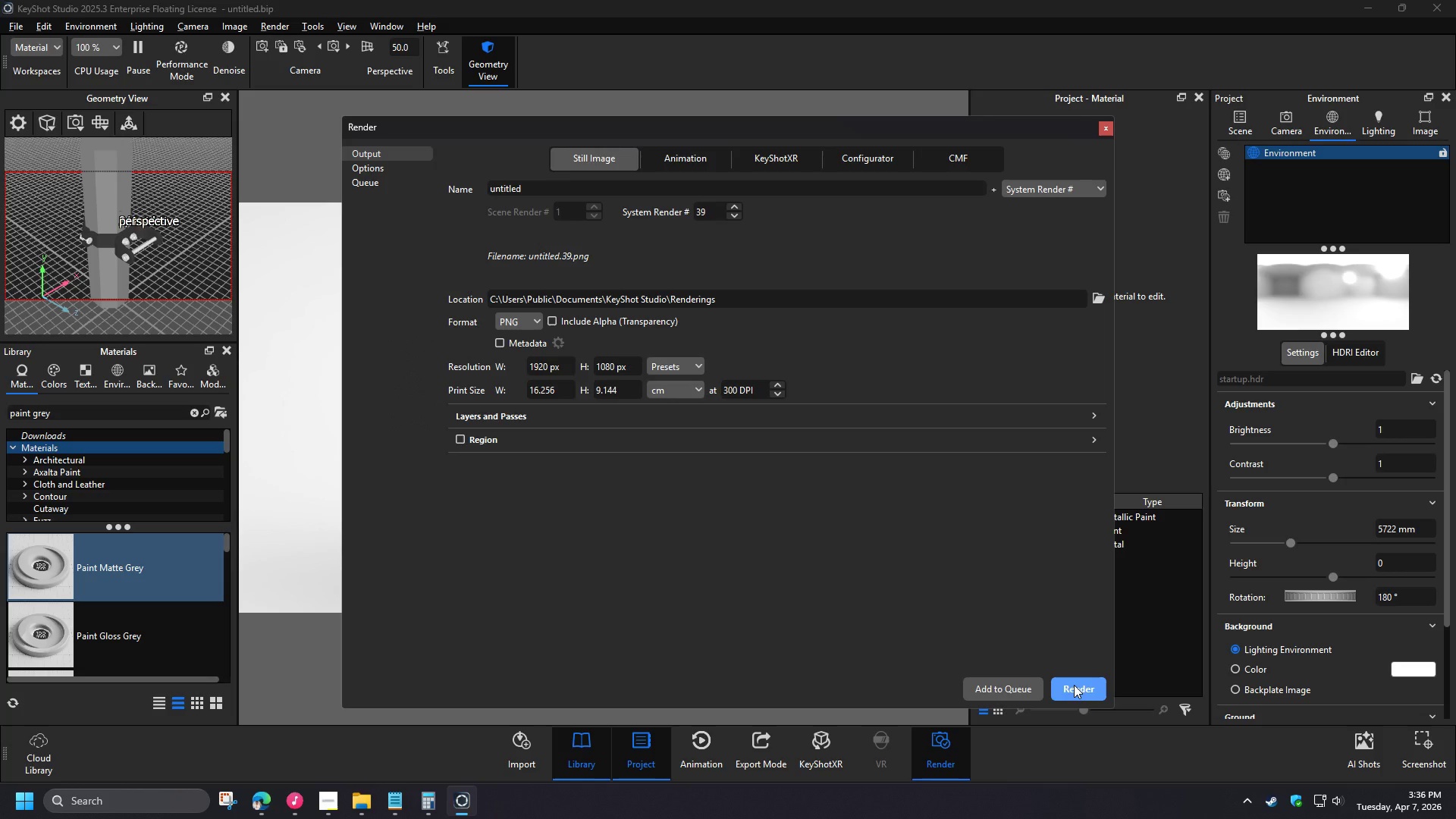 
left_click([874, 410])
 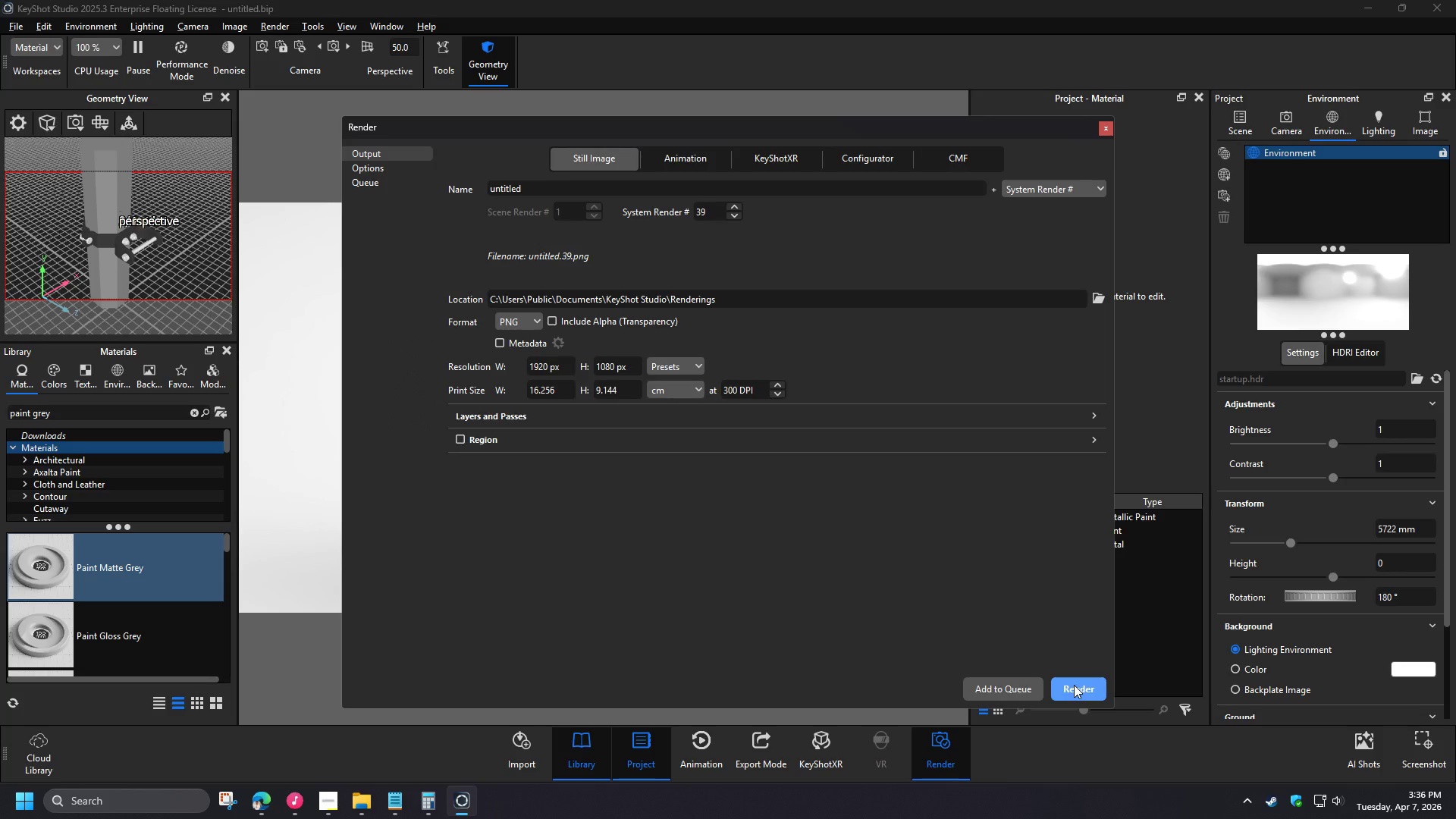 
left_click([1106, 132])
 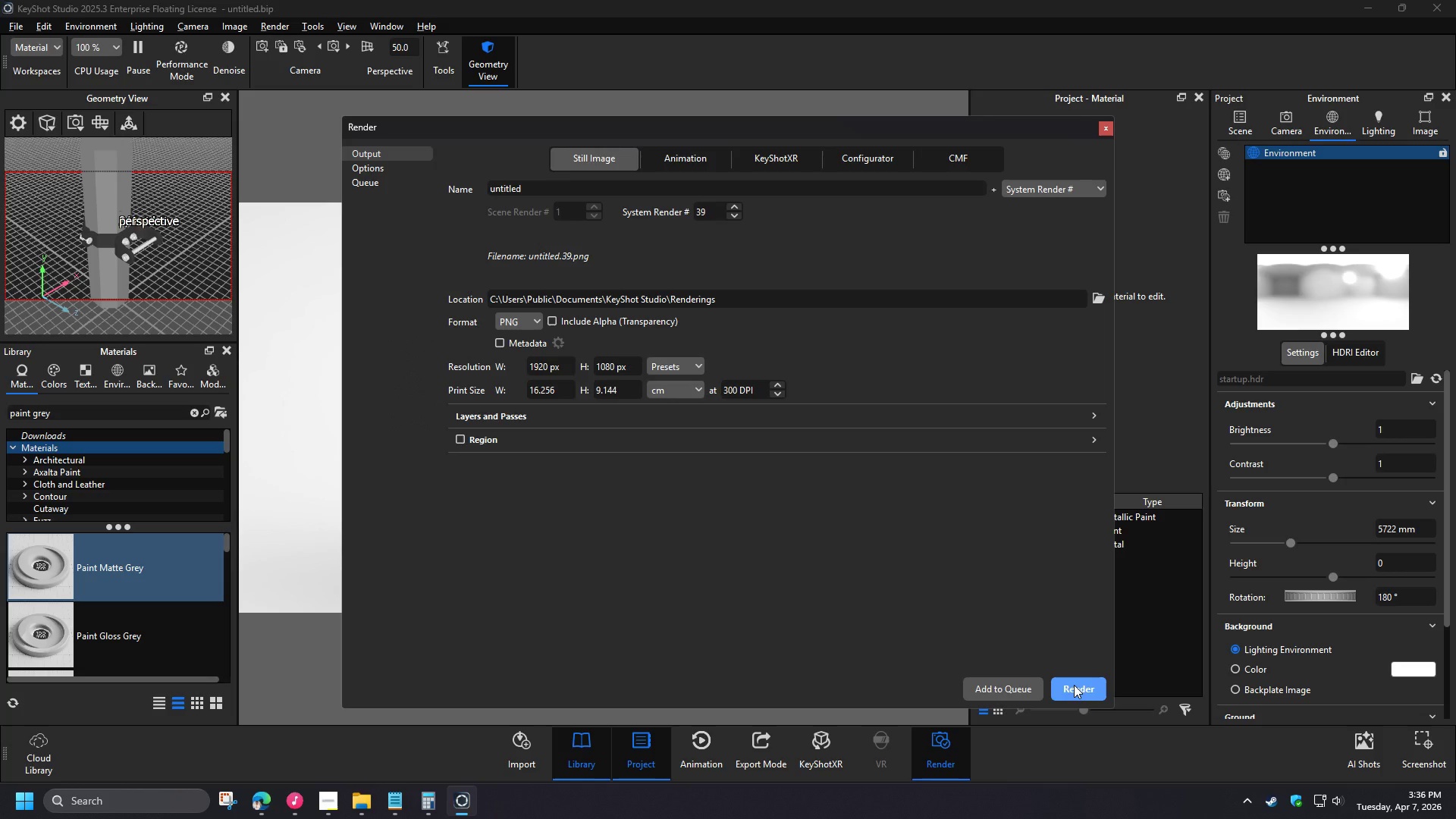 
left_click([1279, 133])
 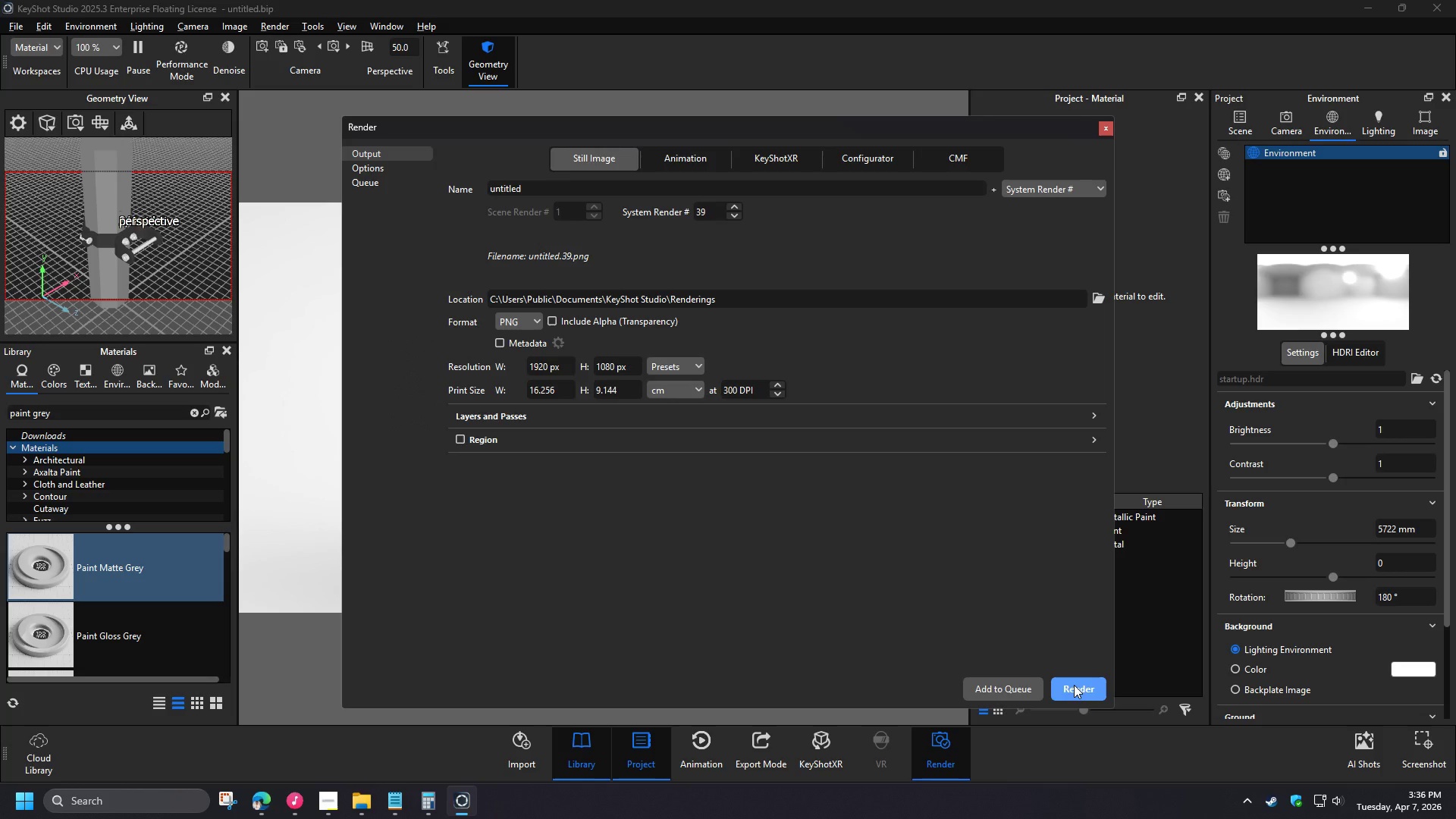 
left_click([1223, 241])
 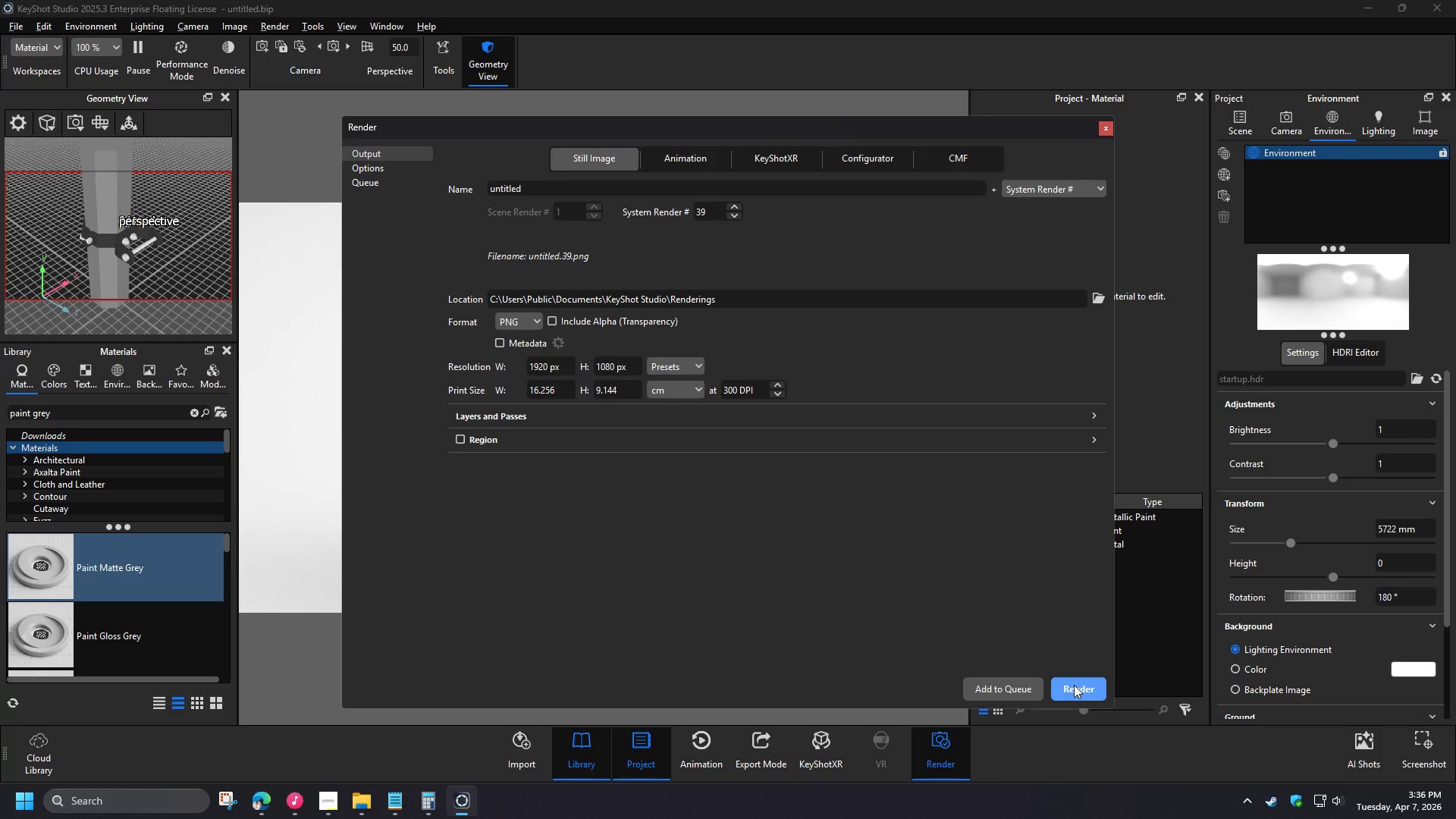 
left_click([1443, 206])
 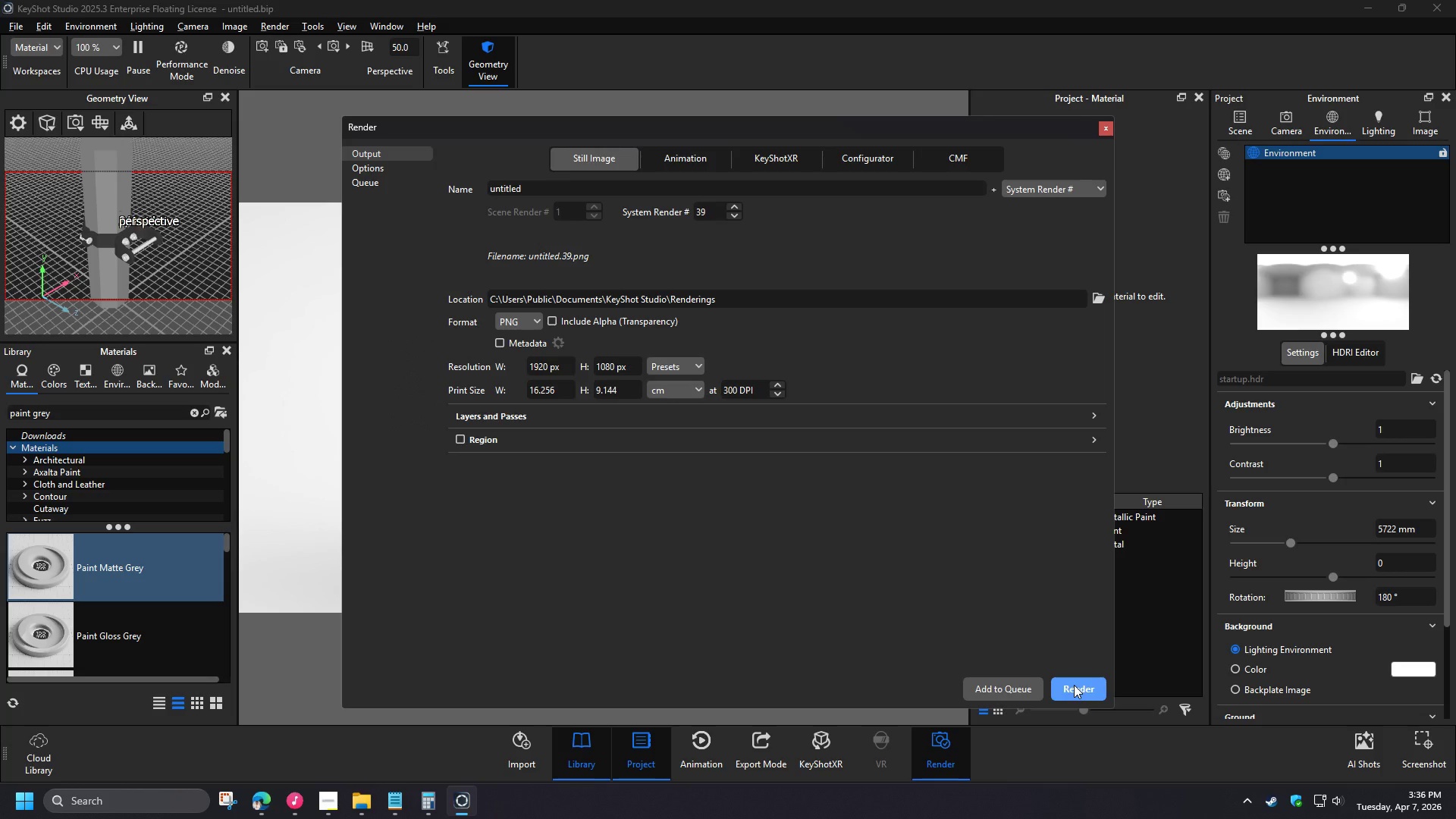 
left_click([933, 763])
 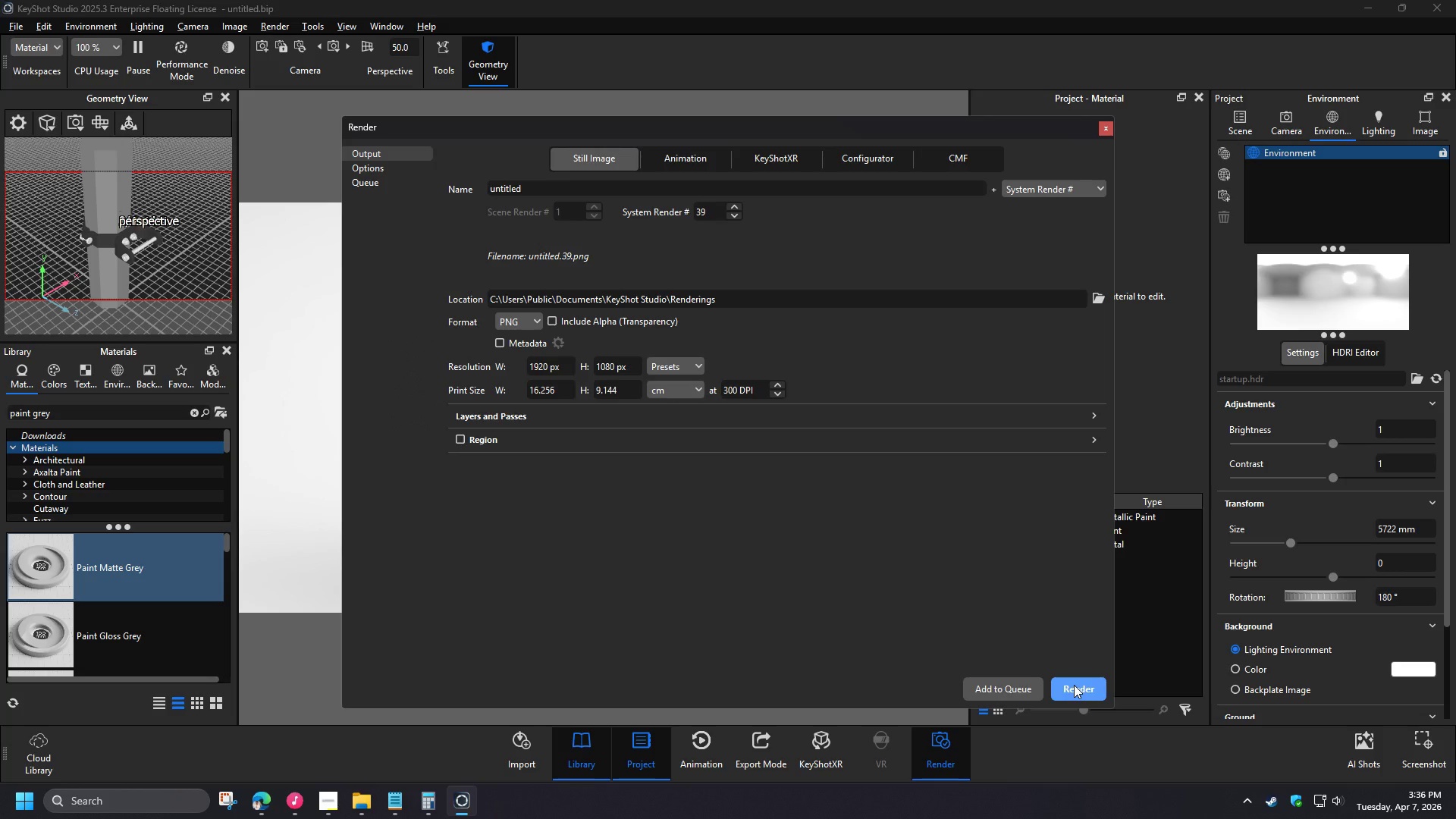 
left_click([1087, 697])
 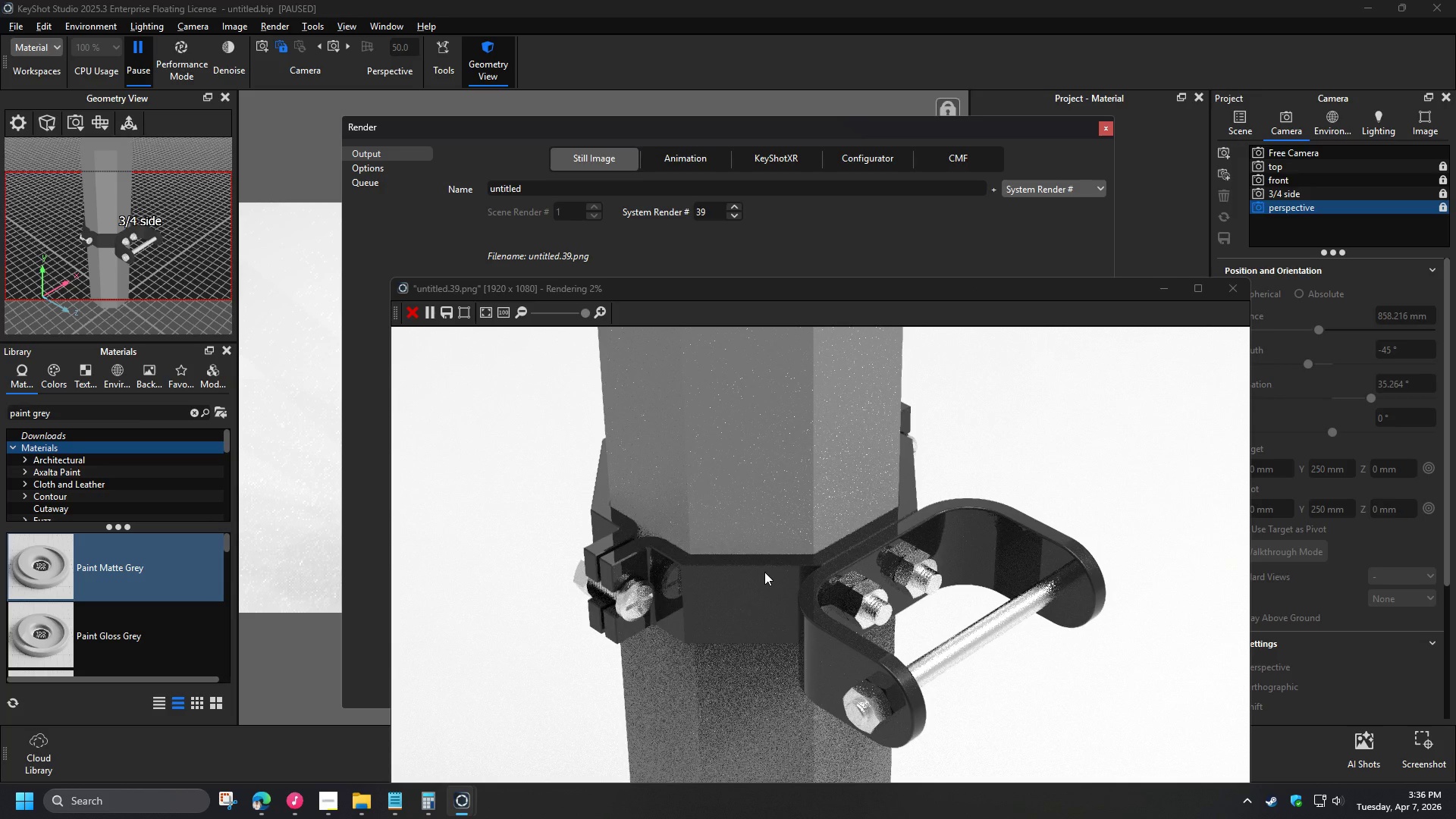 
left_click_drag(start_coordinate=[721, 297], to_coordinate=[590, 193])
 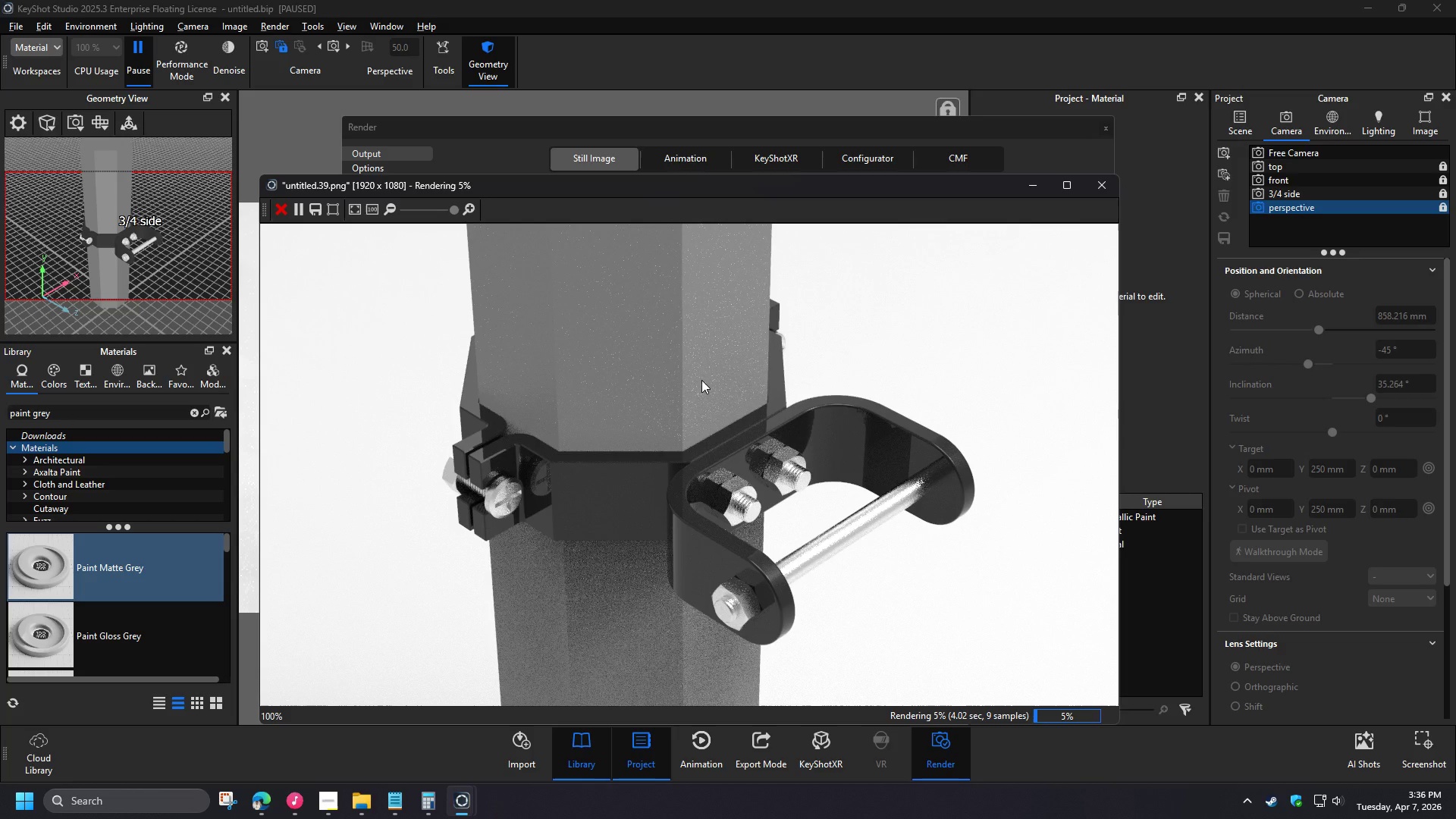 
scroll: coordinate [709, 398], scroll_direction: down, amount: 12.0
 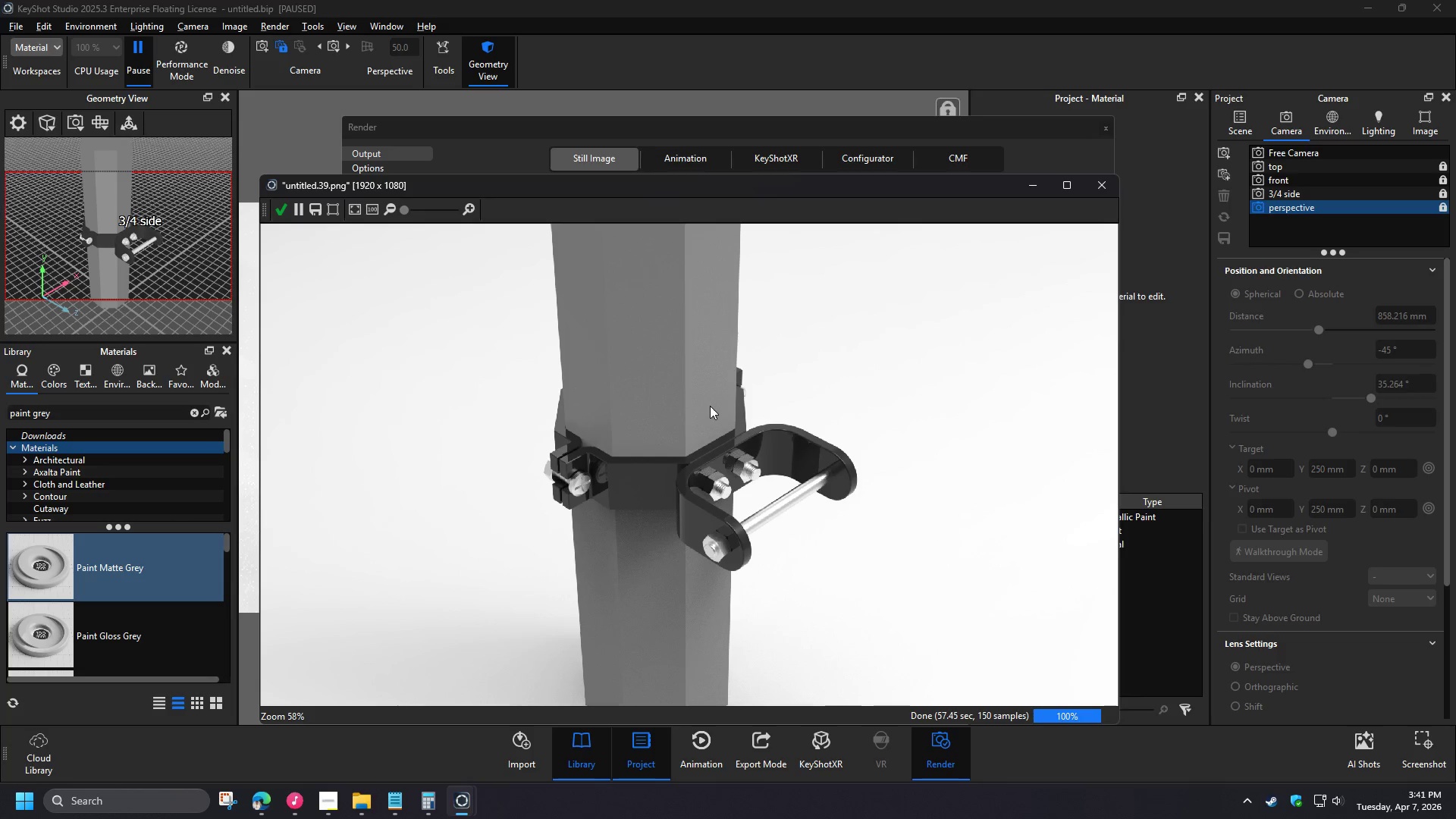 
wait(250.08)
 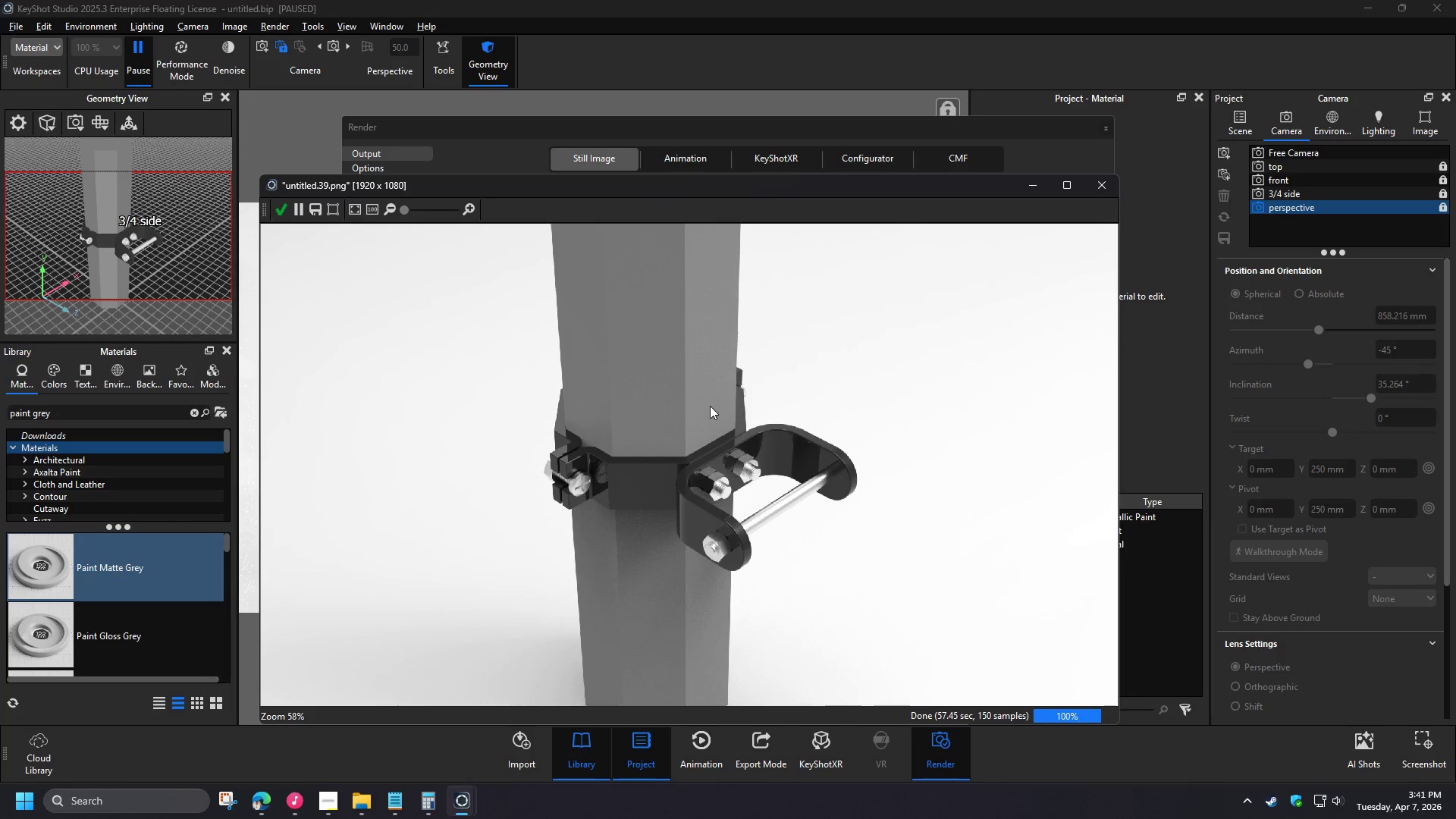 
left_click([285, 212])
 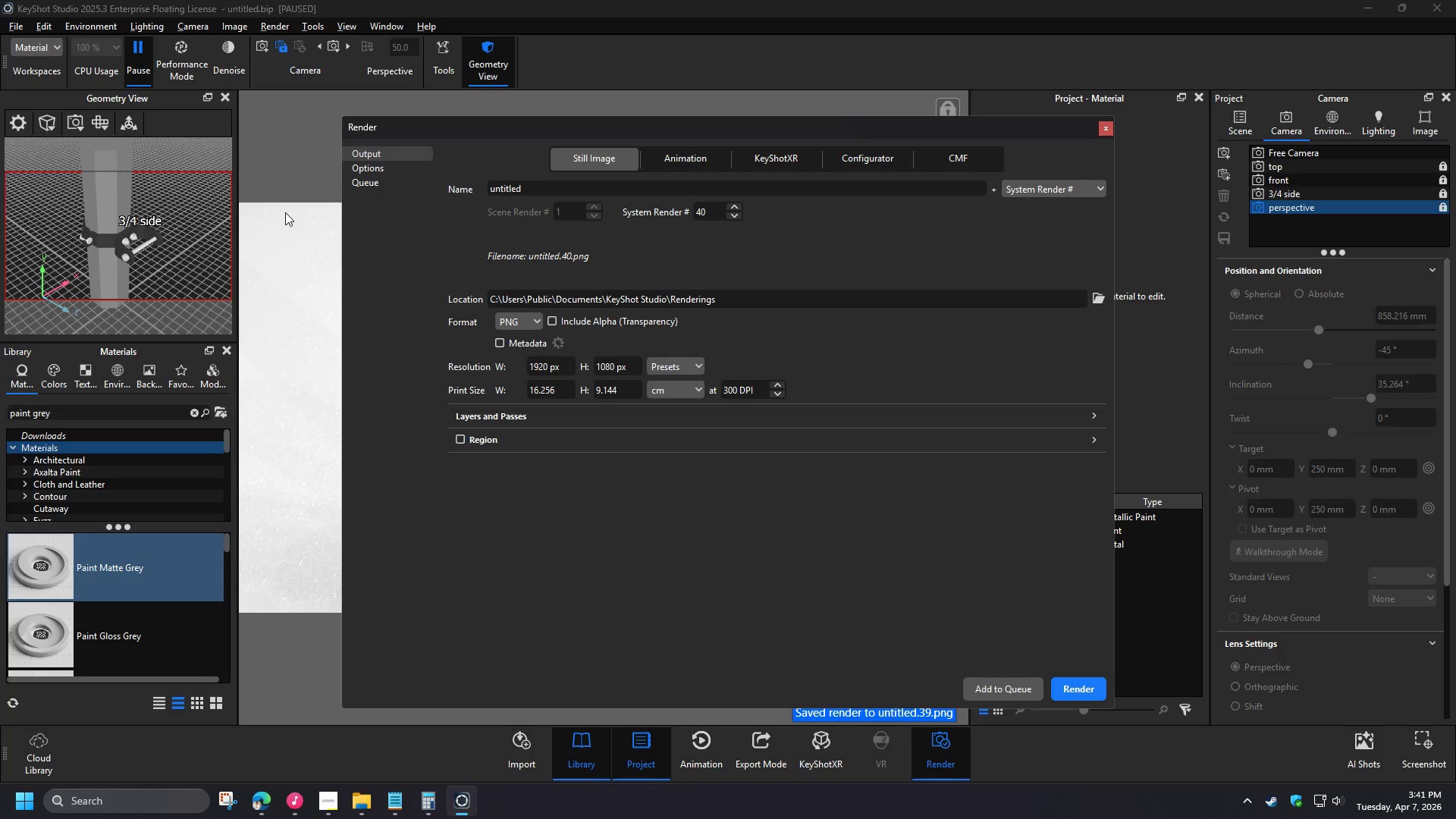 
key(Alt+Space)
 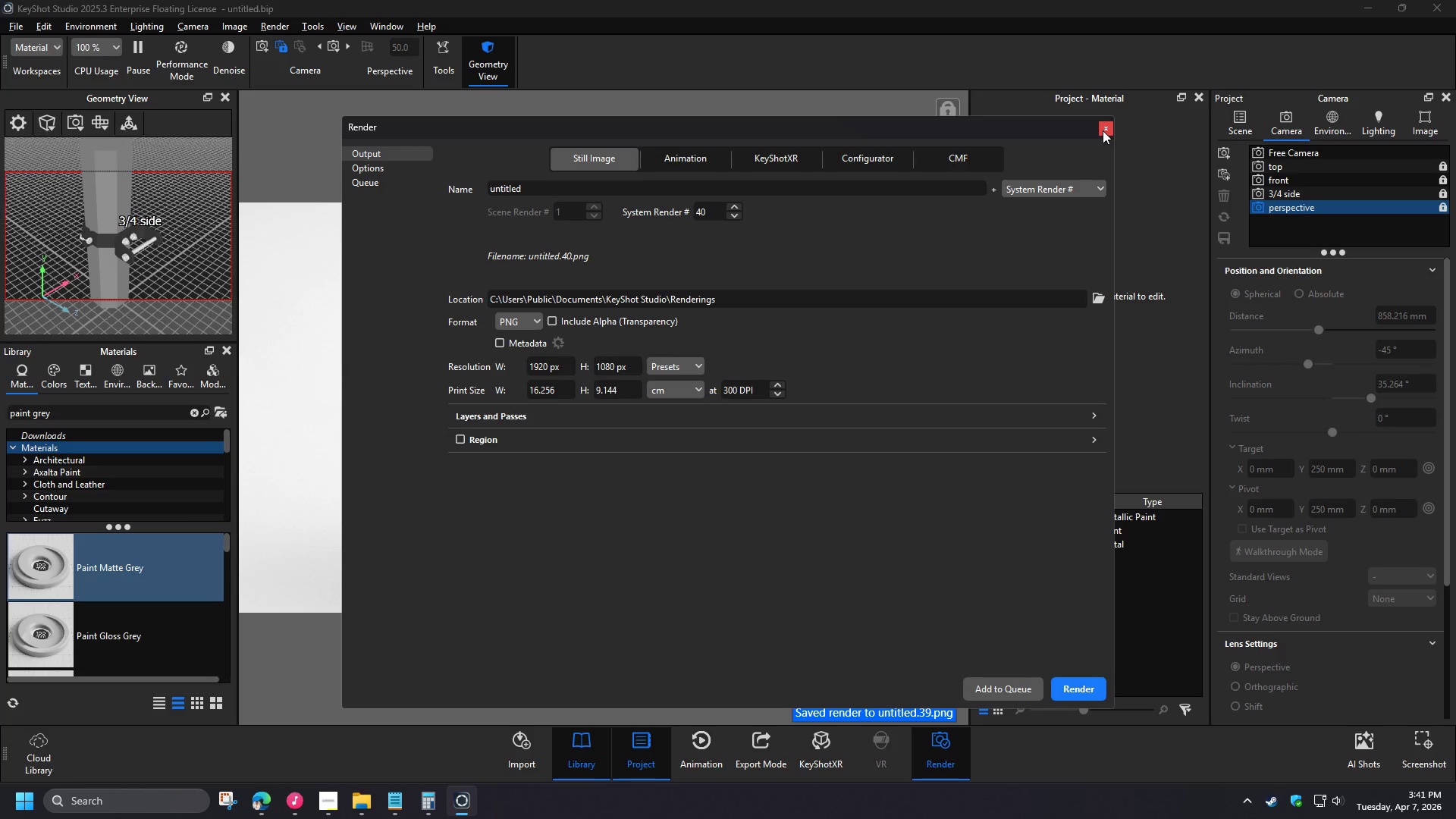 
key(Alt+AltLeft)
 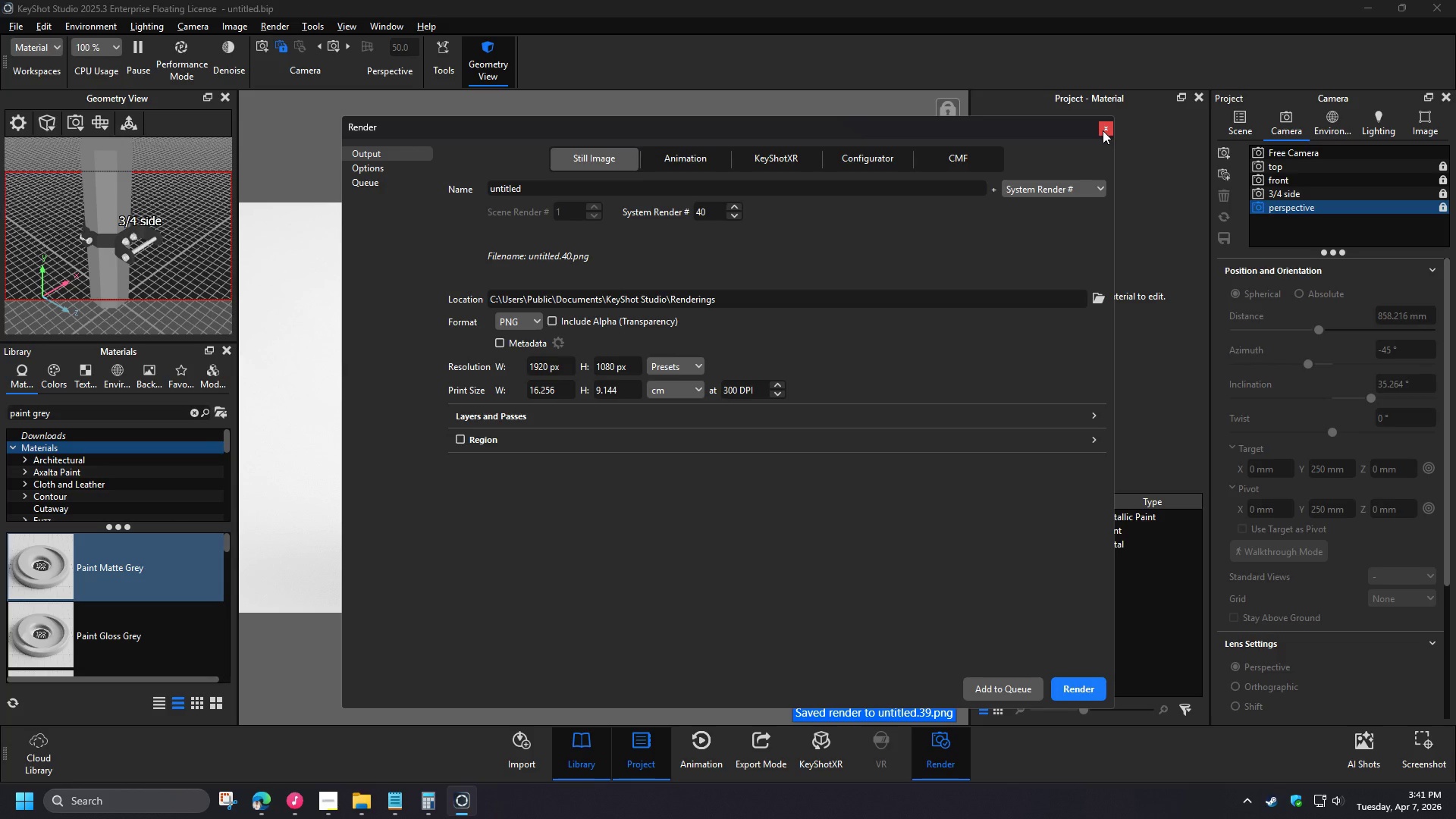 
left_click([1103, 130])
 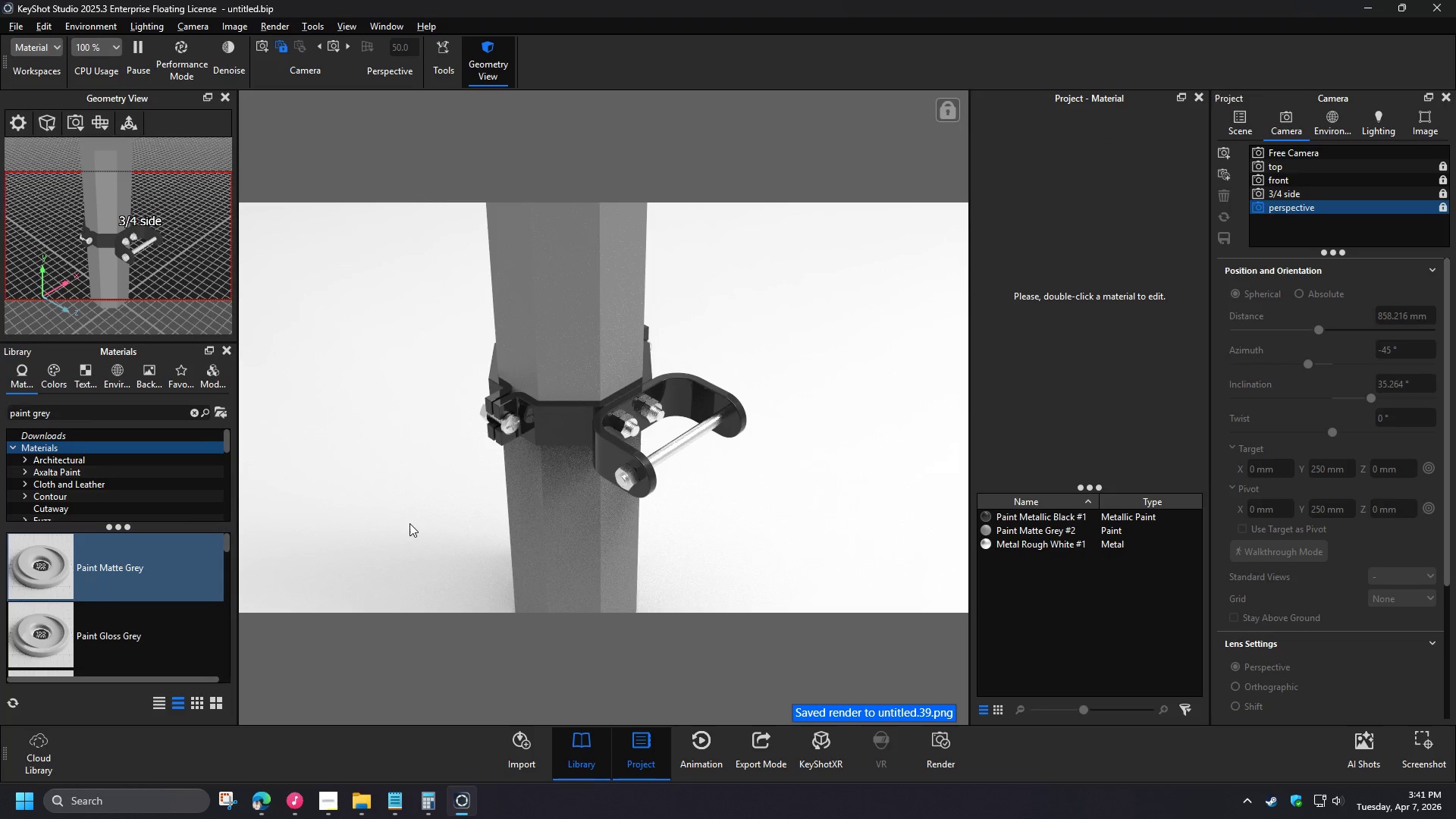 
left_click([366, 805])
 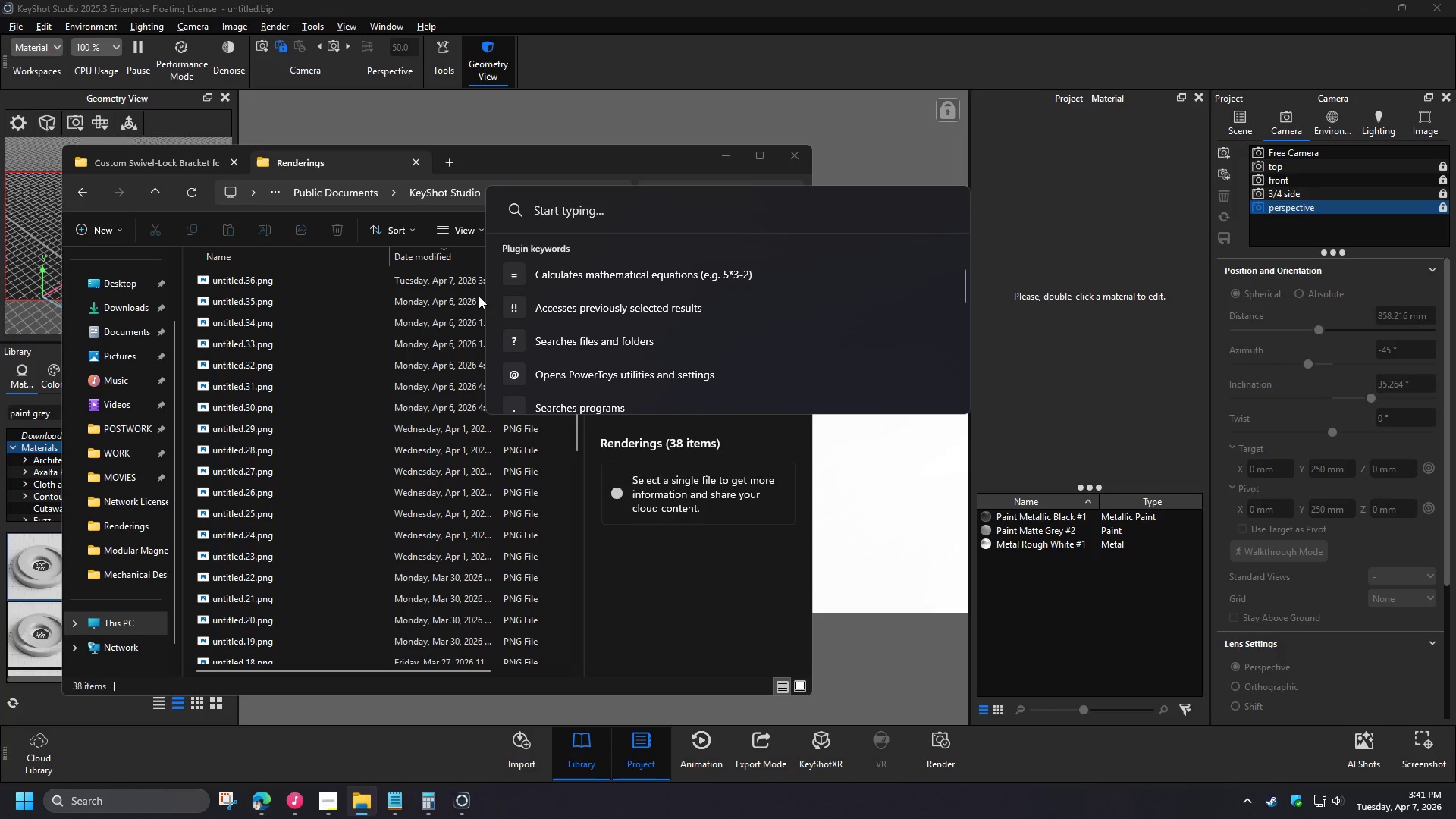 
left_click([482, 155])
 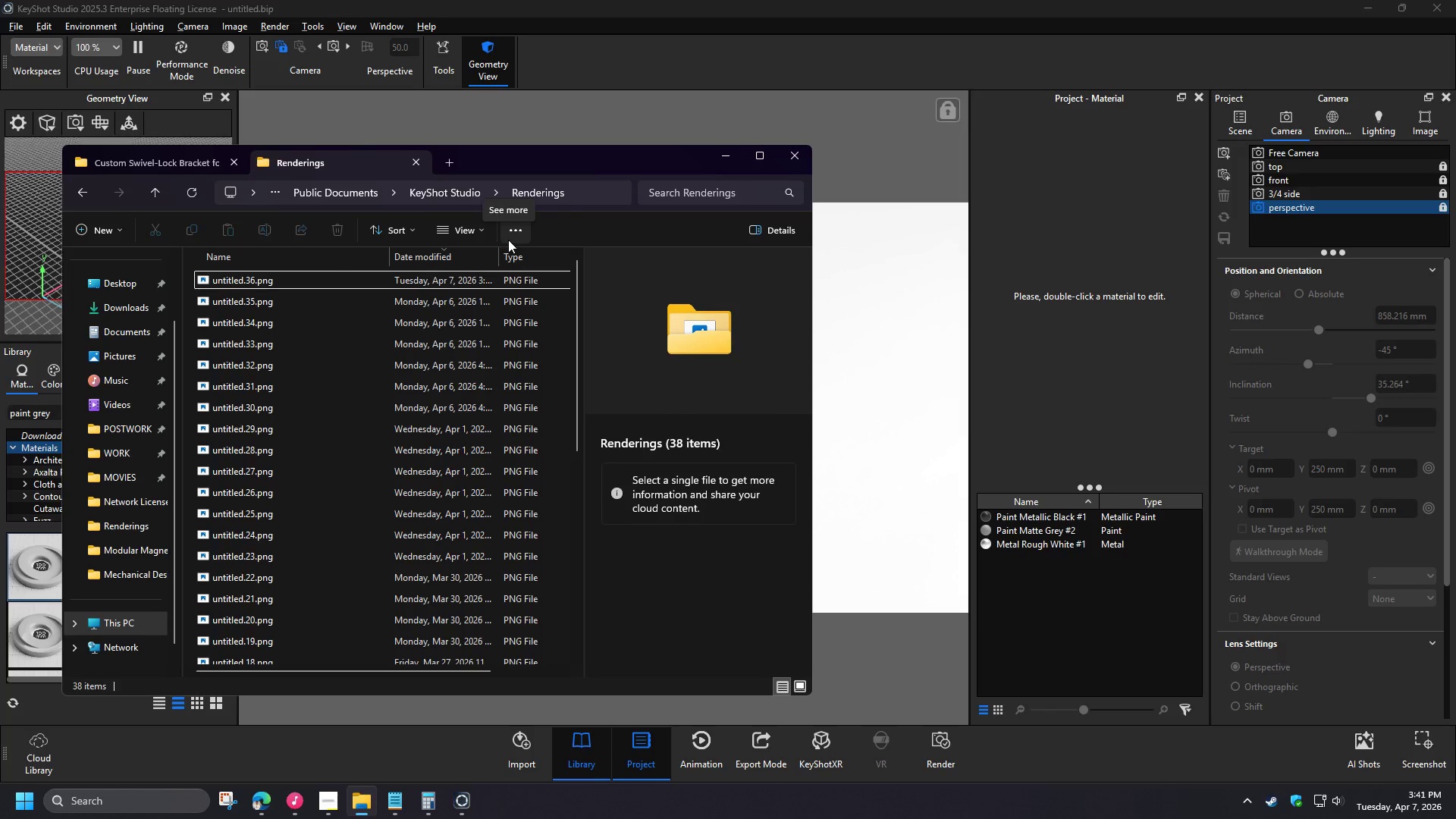 
left_click([297, 280])